 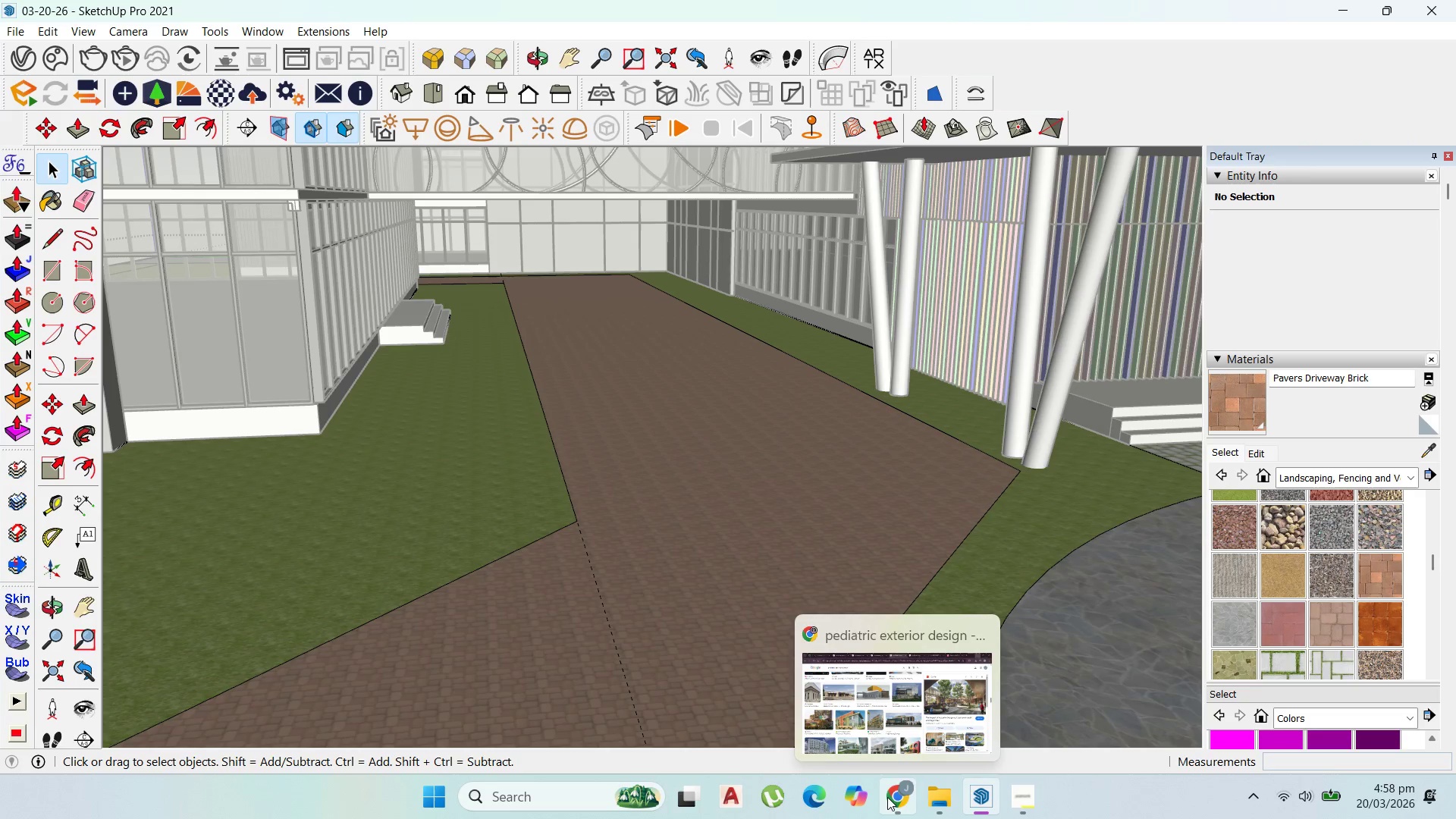 
left_click([1357, 30])
 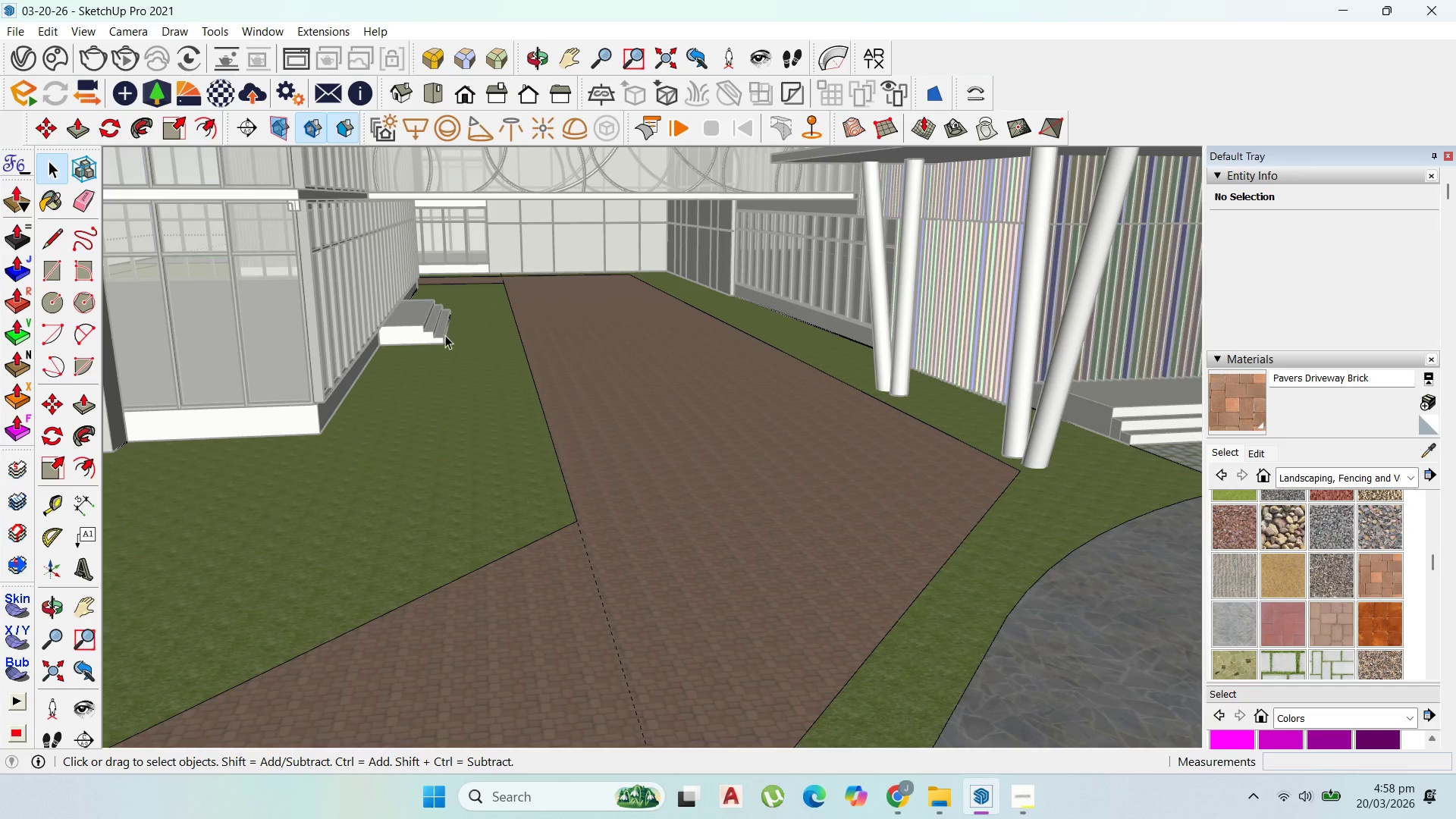 
scroll: coordinate [416, 397], scroll_direction: down, amount: 6.0
 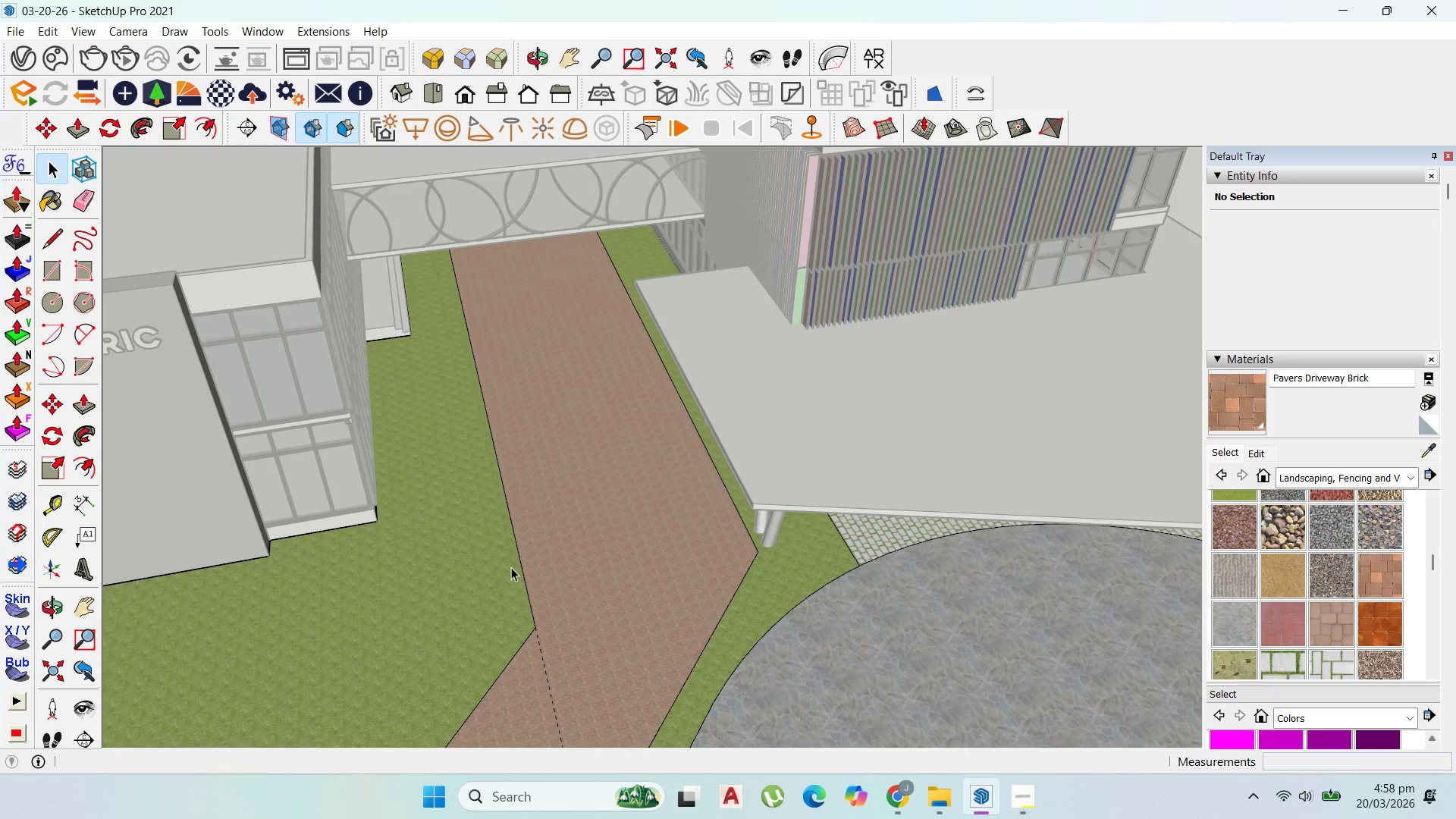 
scroll: coordinate [532, 495], scroll_direction: up, amount: 3.0
 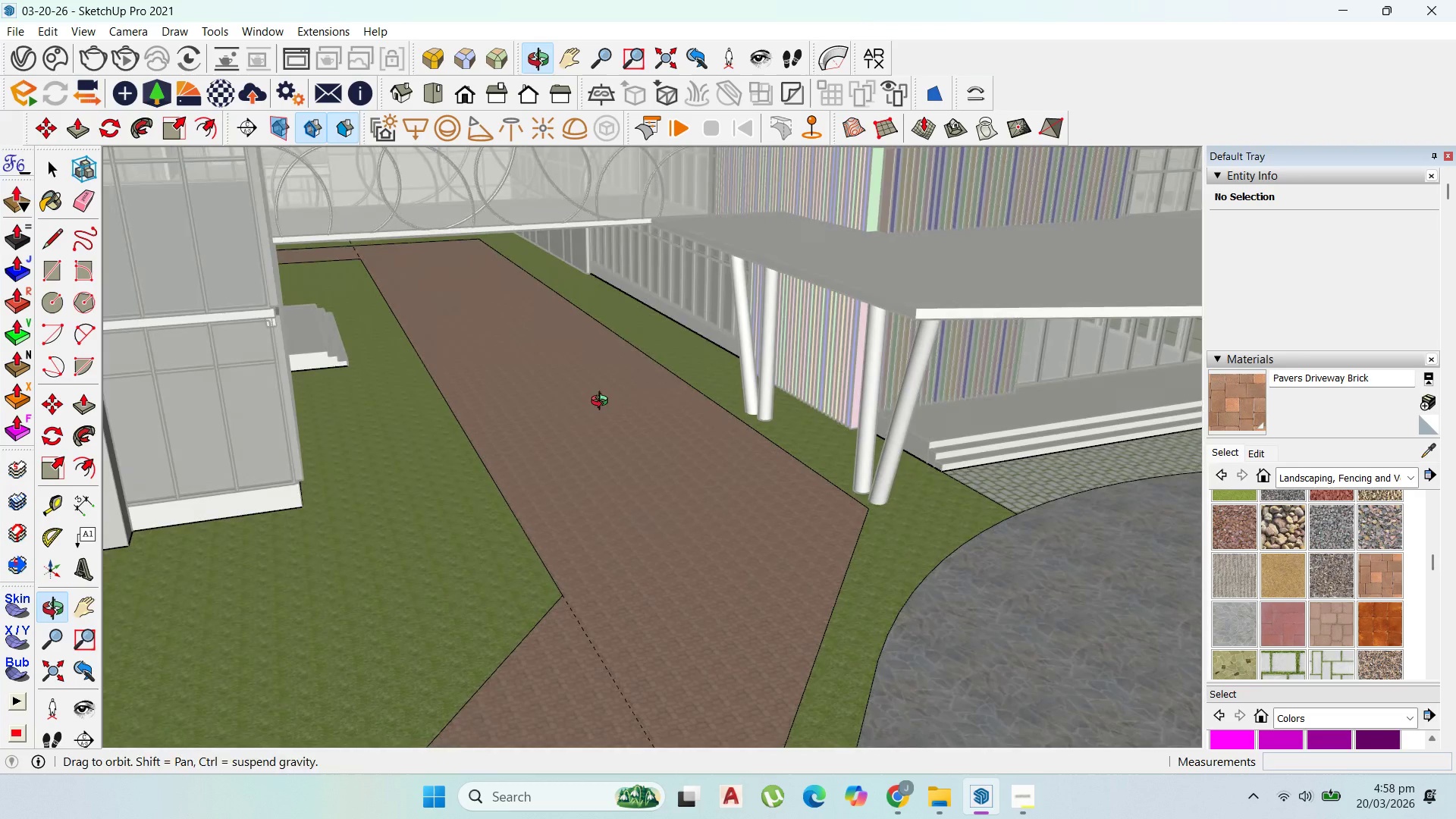 
double_click([599, 410])
 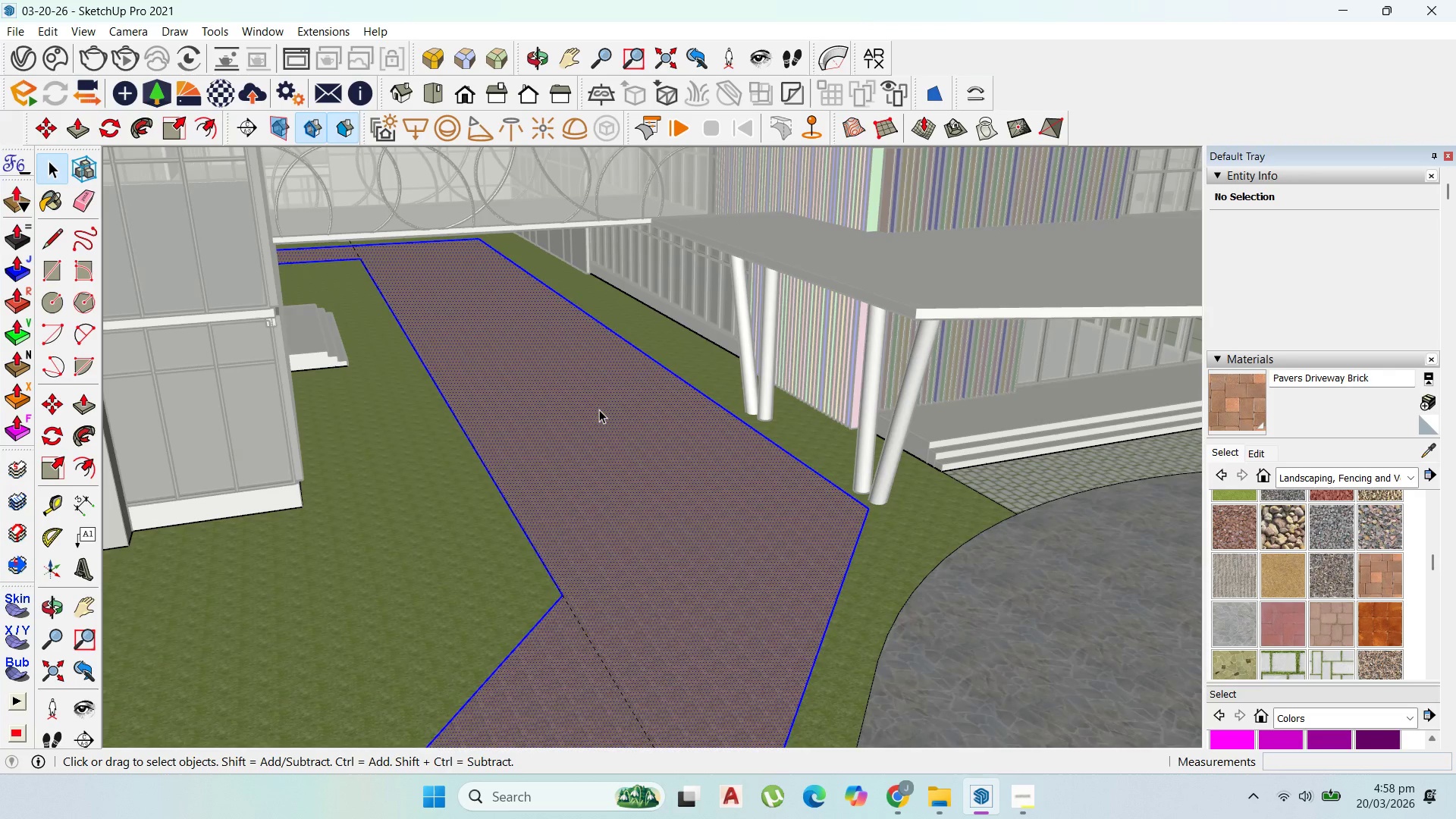 
triple_click([599, 410])
 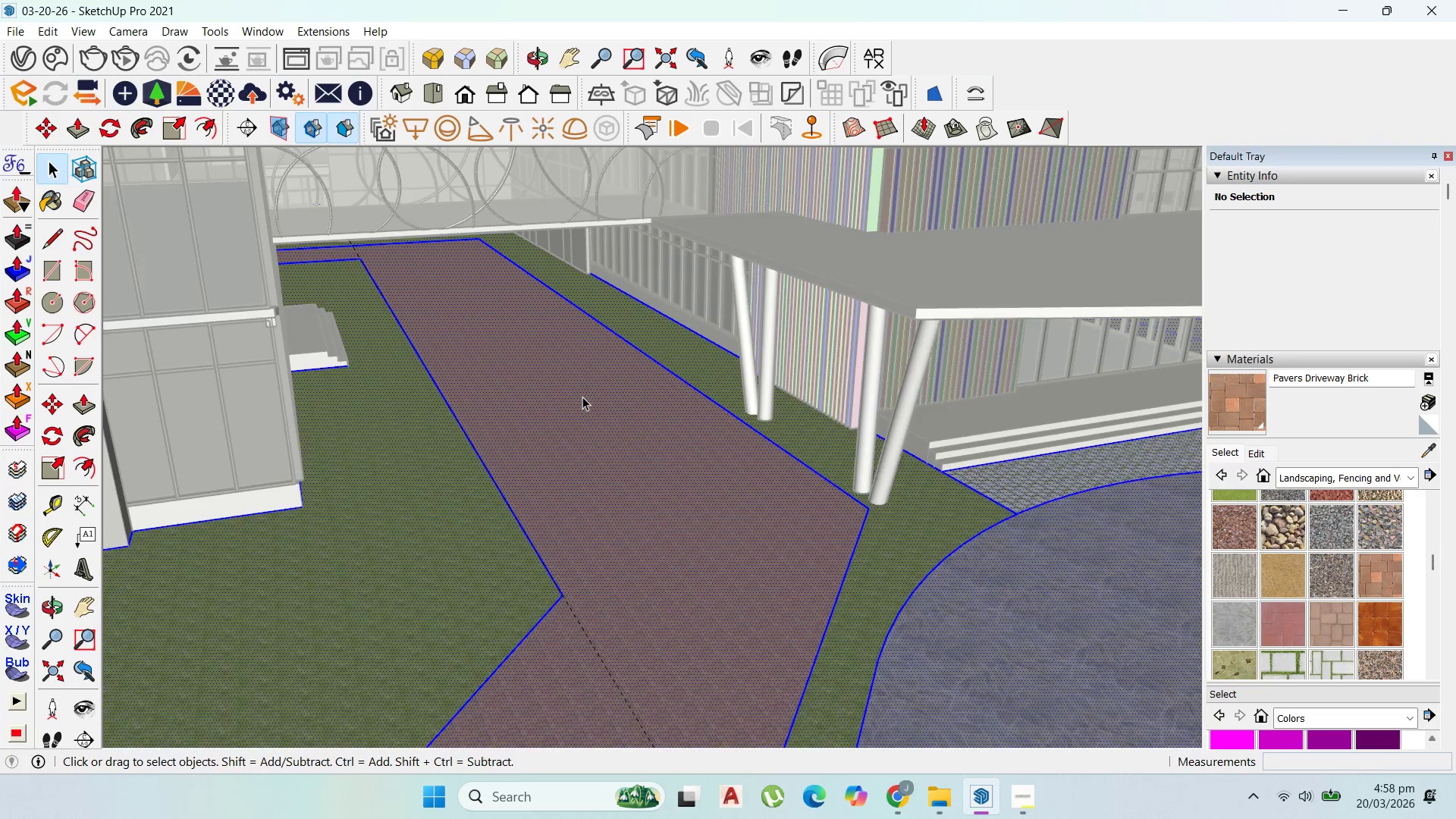 
left_click([579, 397])
 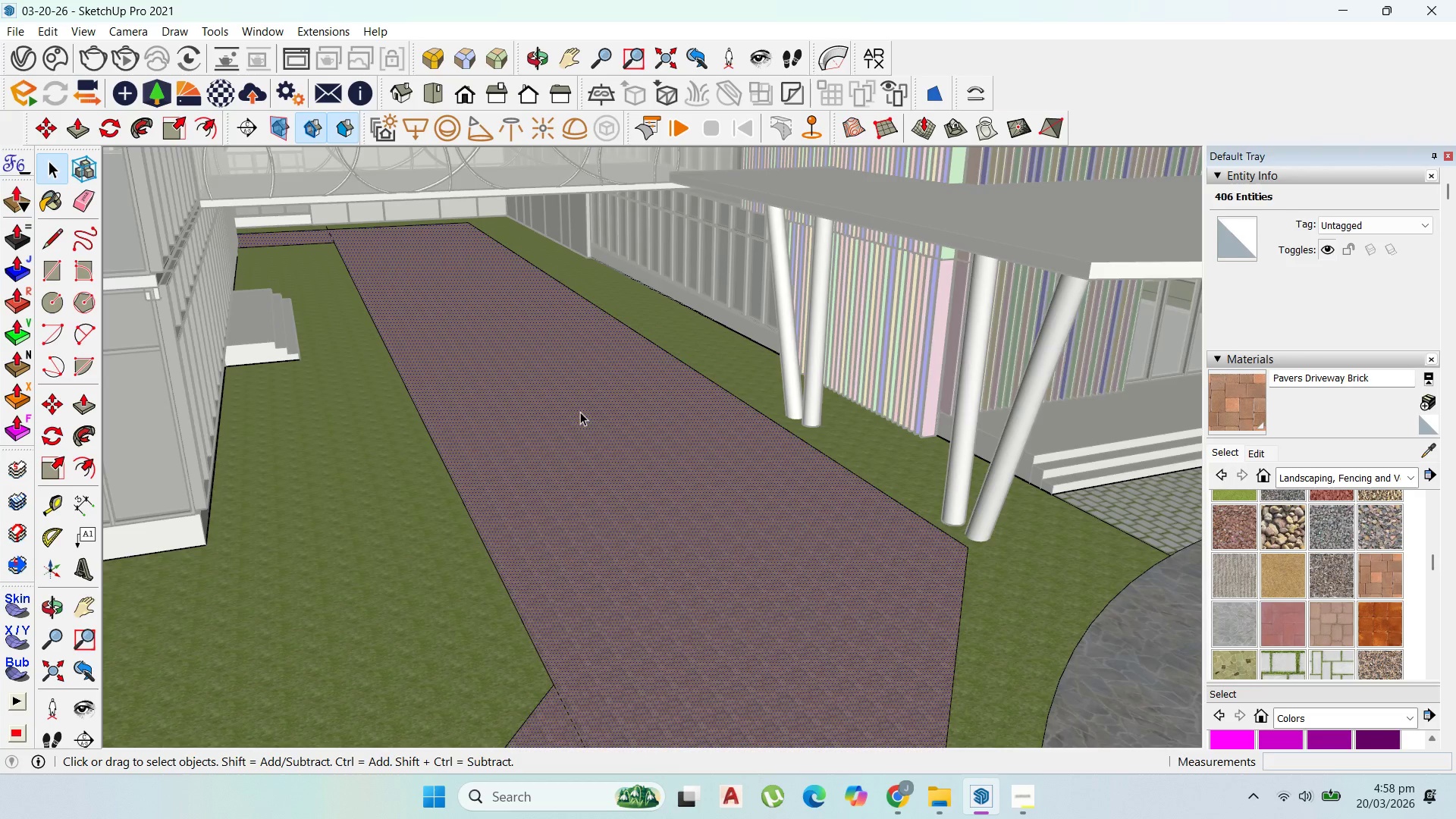 
scroll: coordinate [582, 397], scroll_direction: up, amount: 2.0
 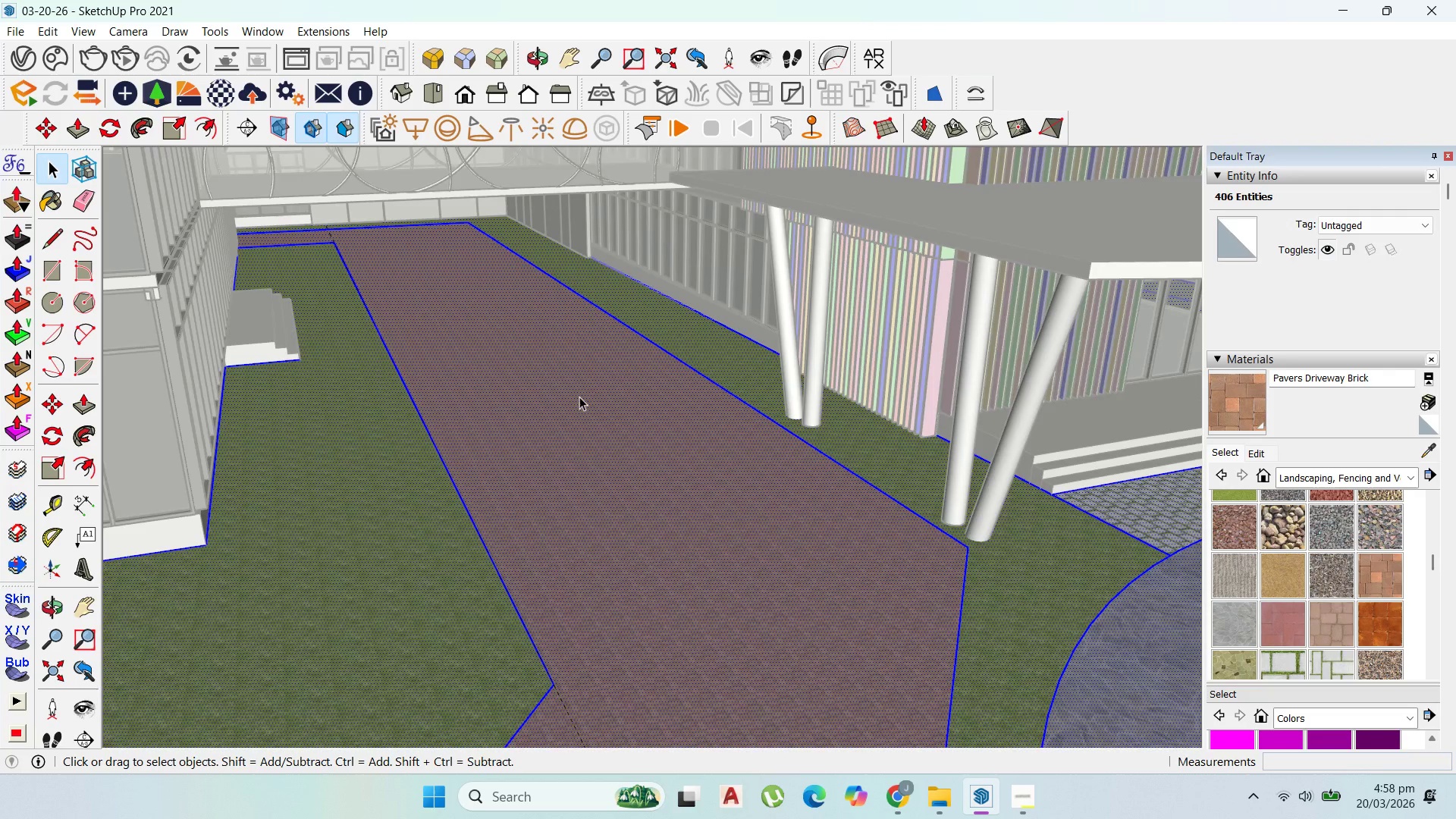 
scroll: coordinate [770, 541], scroll_direction: down, amount: 29.0
 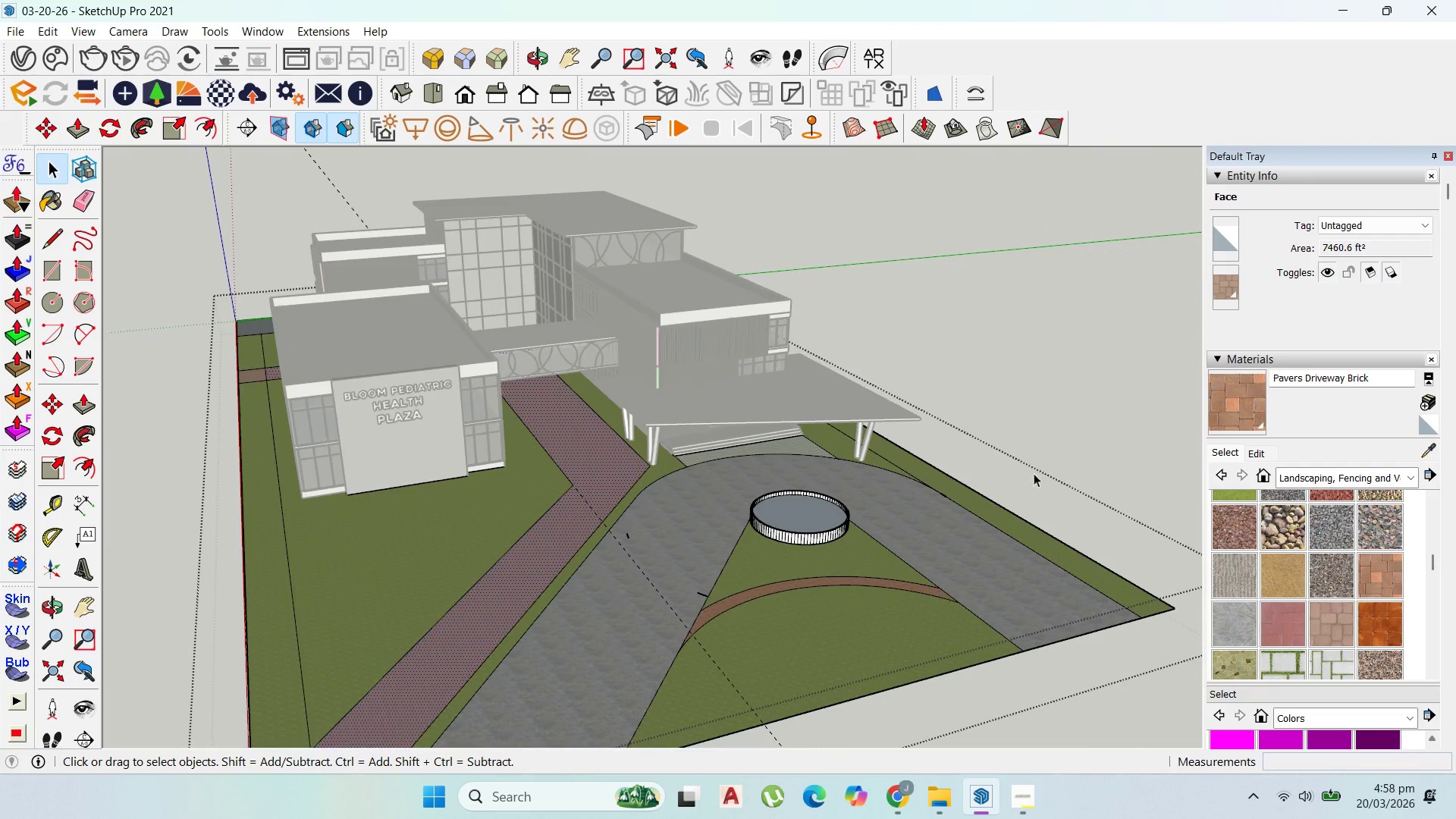 
left_click([1050, 449])
 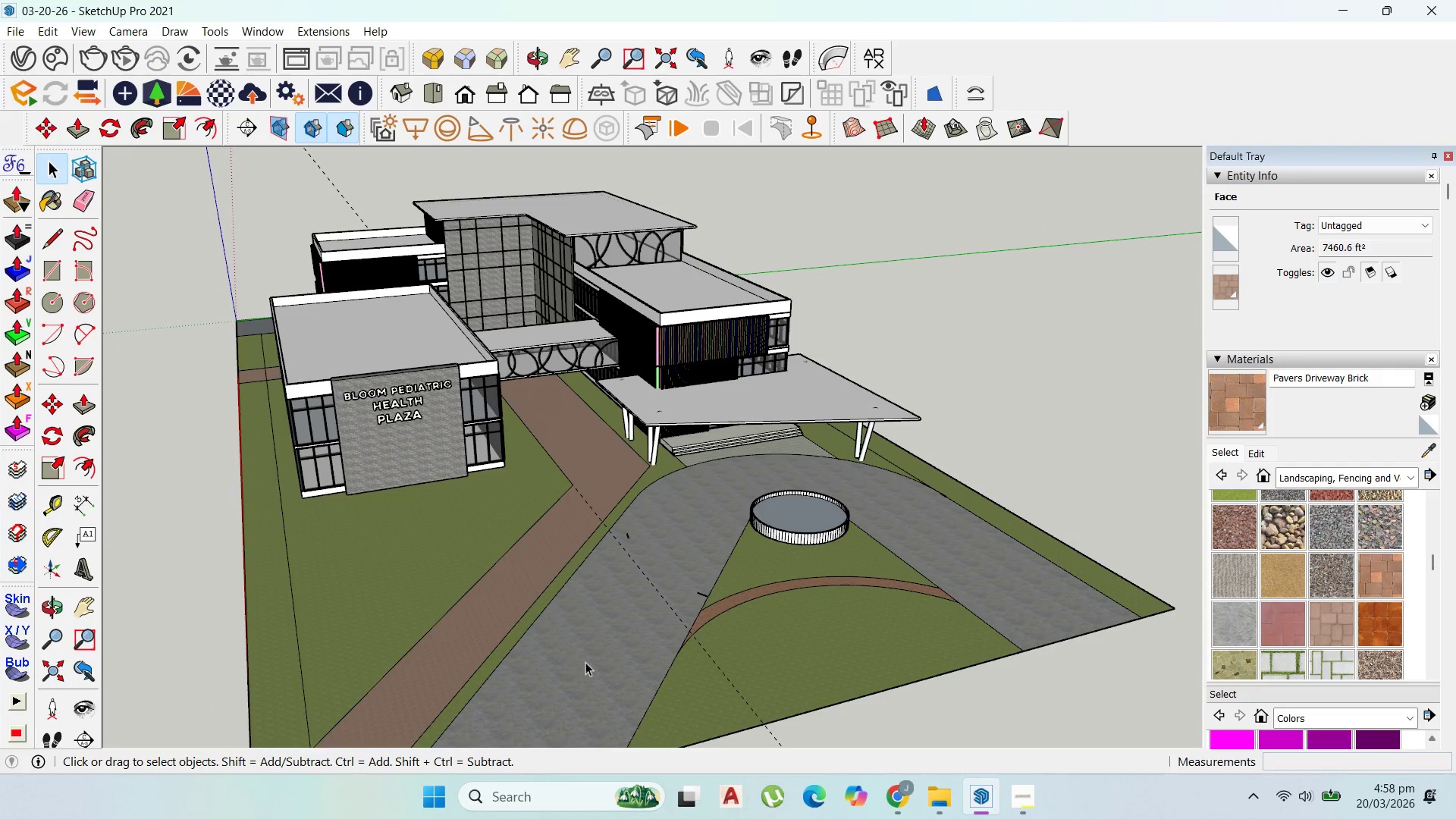 
scroll: coordinate [613, 657], scroll_direction: up, amount: 2.0
 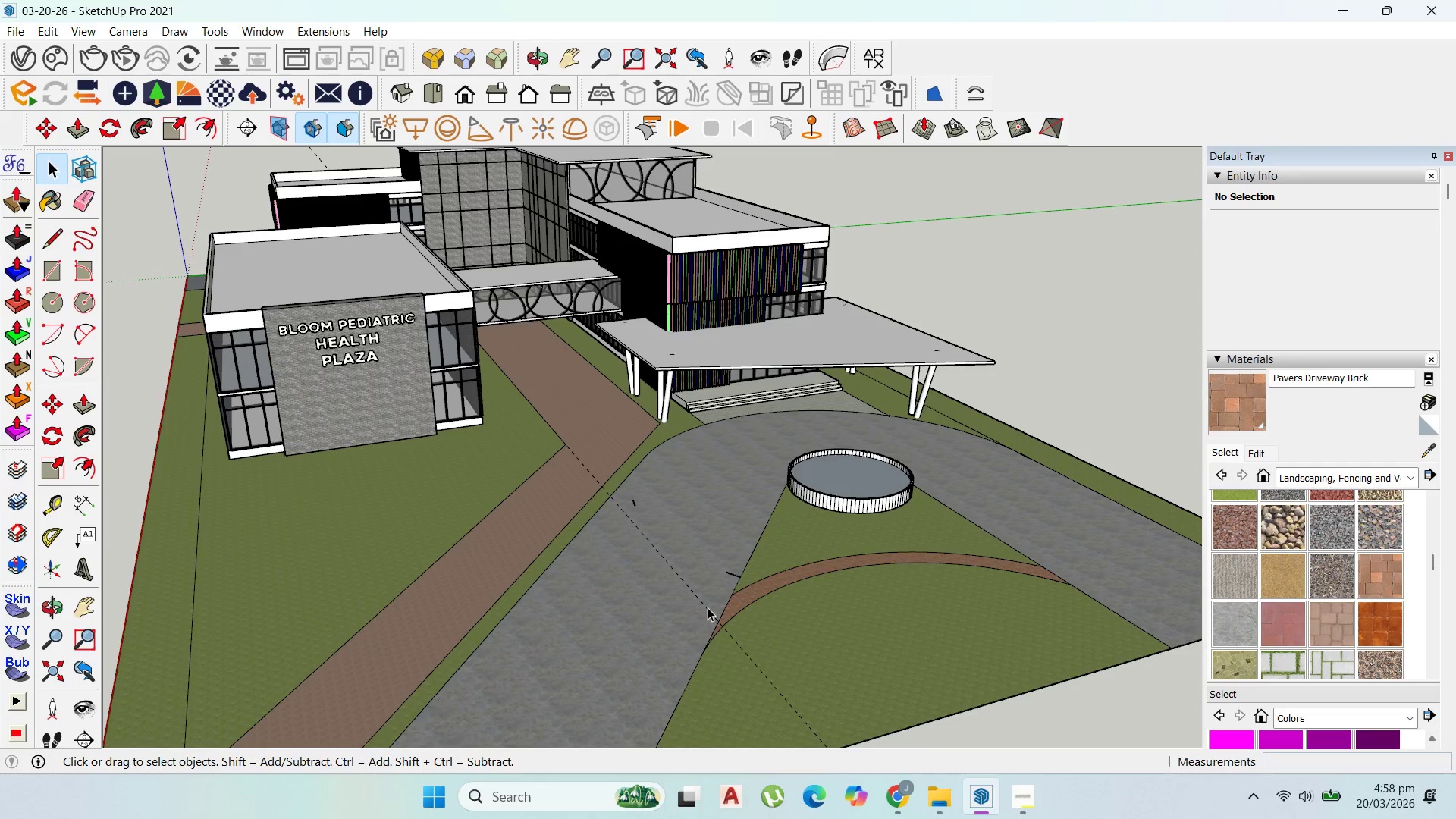 
double_click([708, 607])
 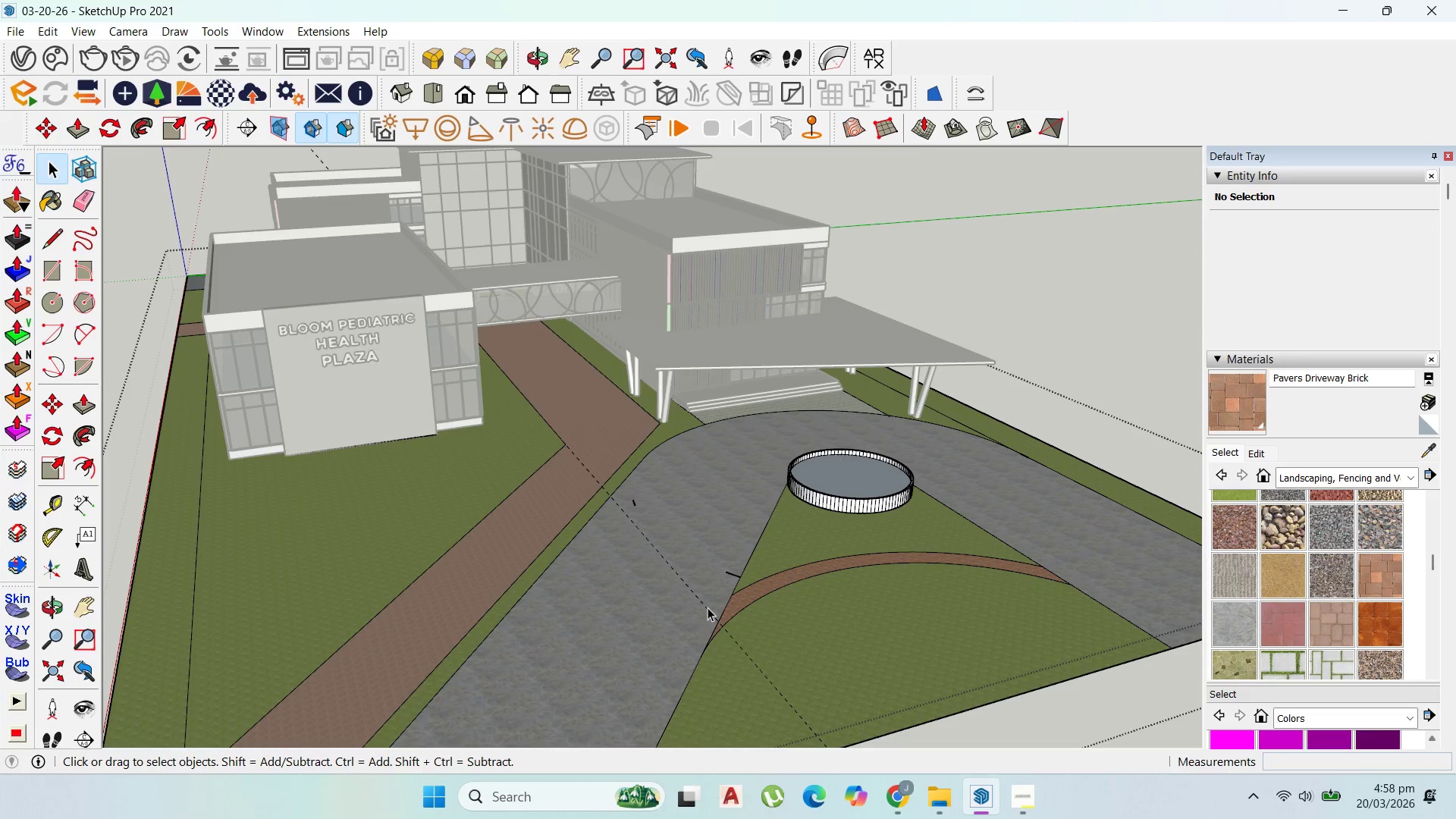 
triple_click([708, 607])
 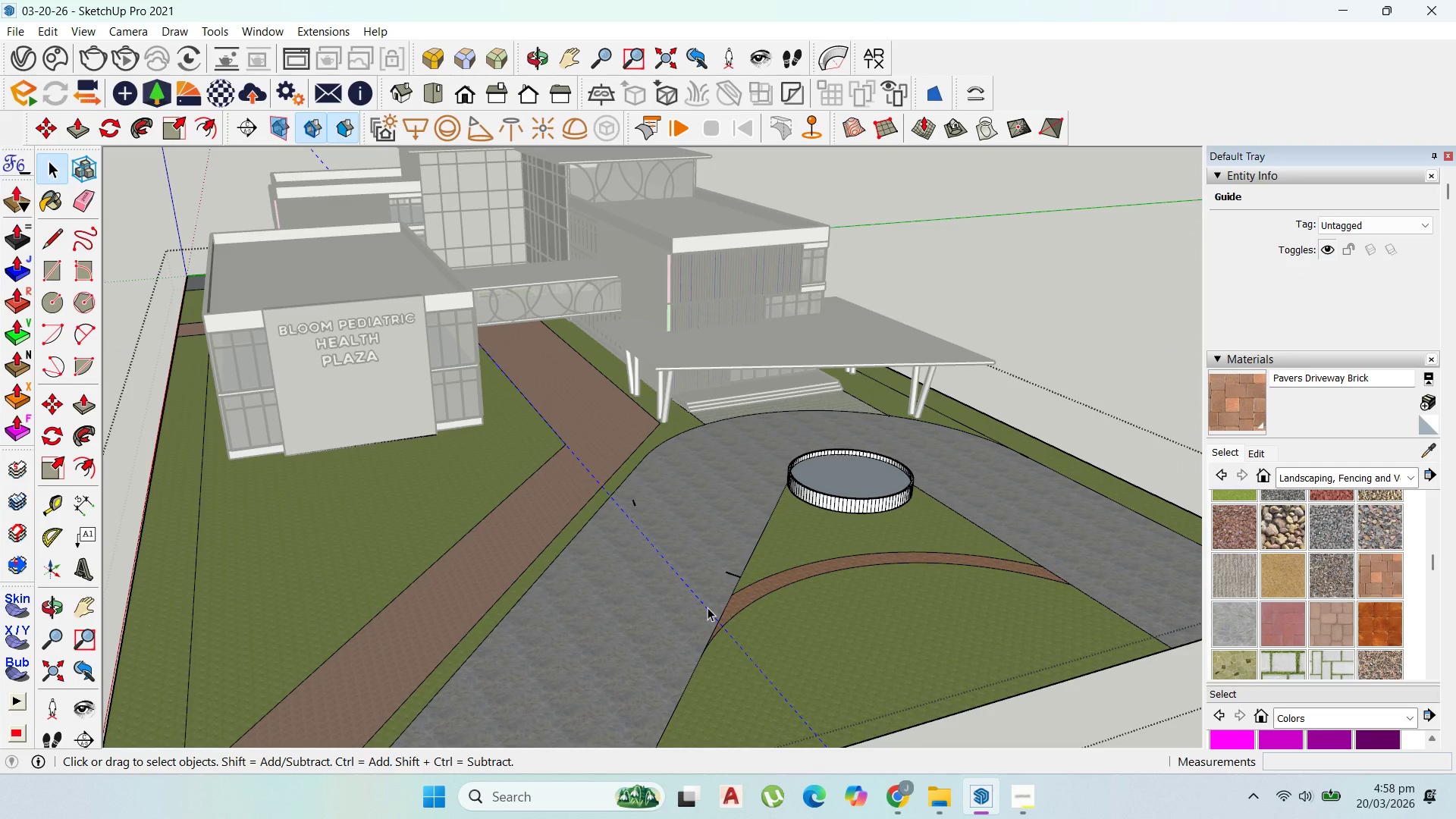 
key(Delete)
 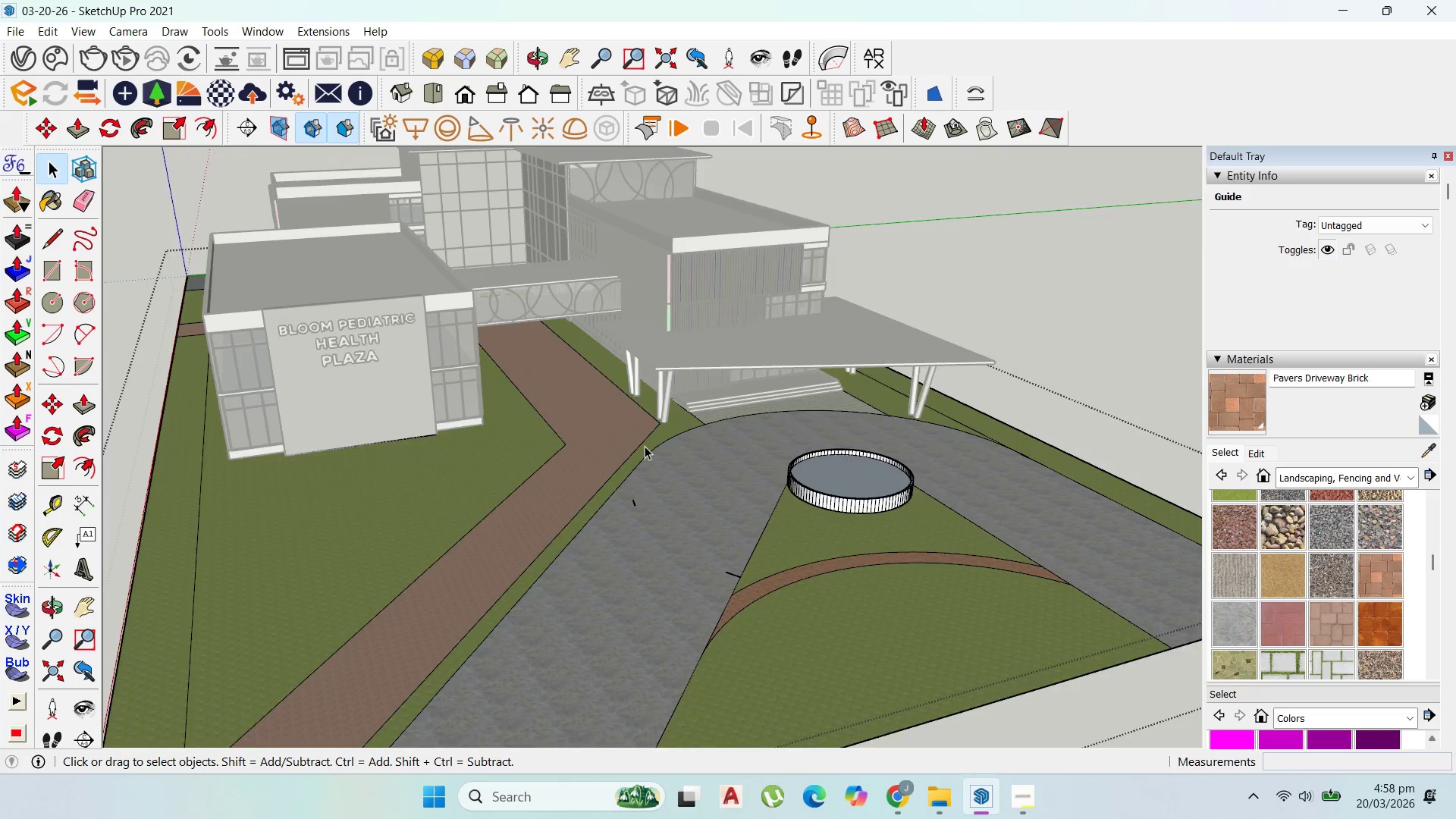 
scroll: coordinate [546, 282], scroll_direction: up, amount: 9.0
 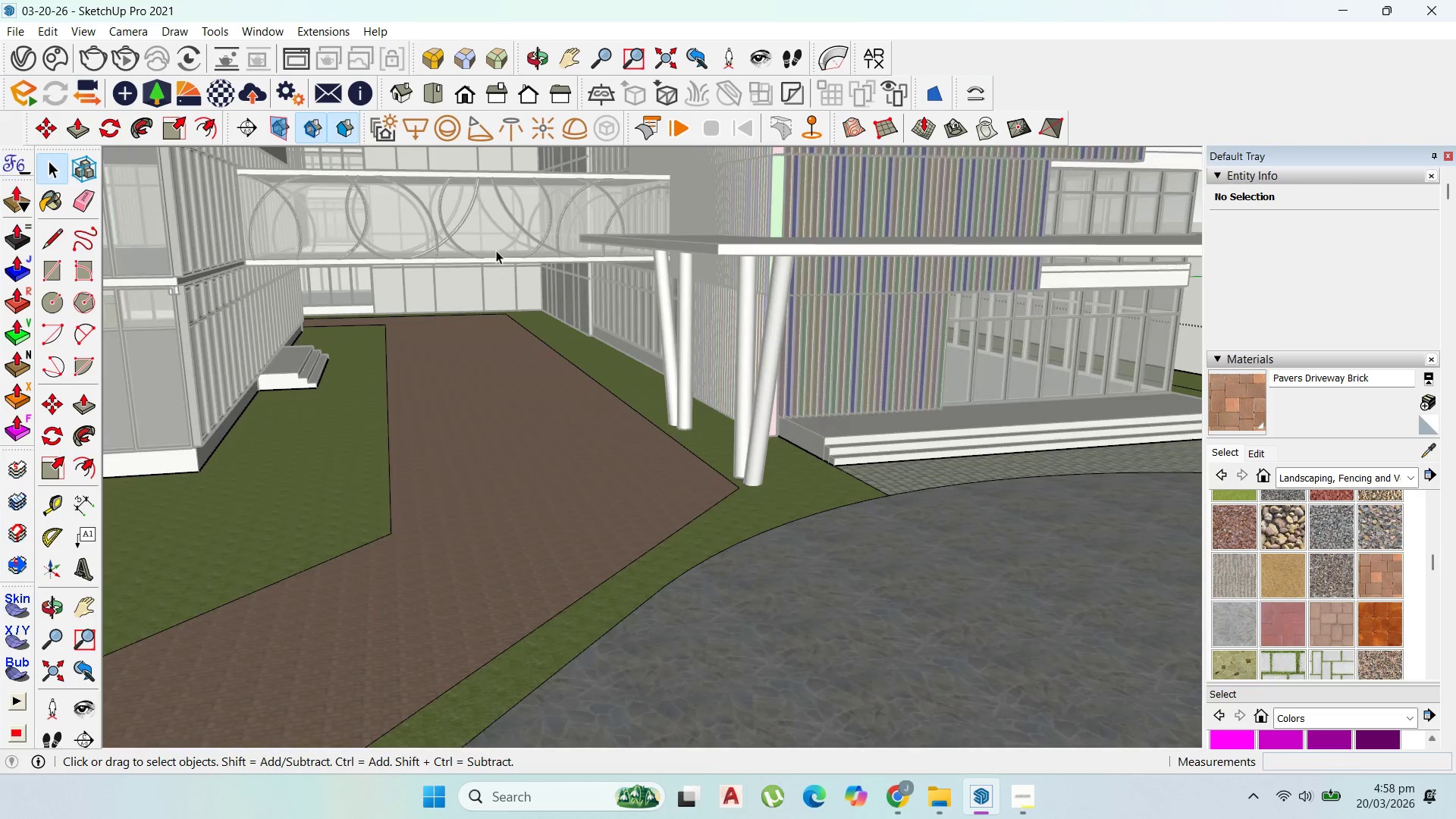 
scroll: coordinate [739, 522], scroll_direction: down, amount: 11.0
 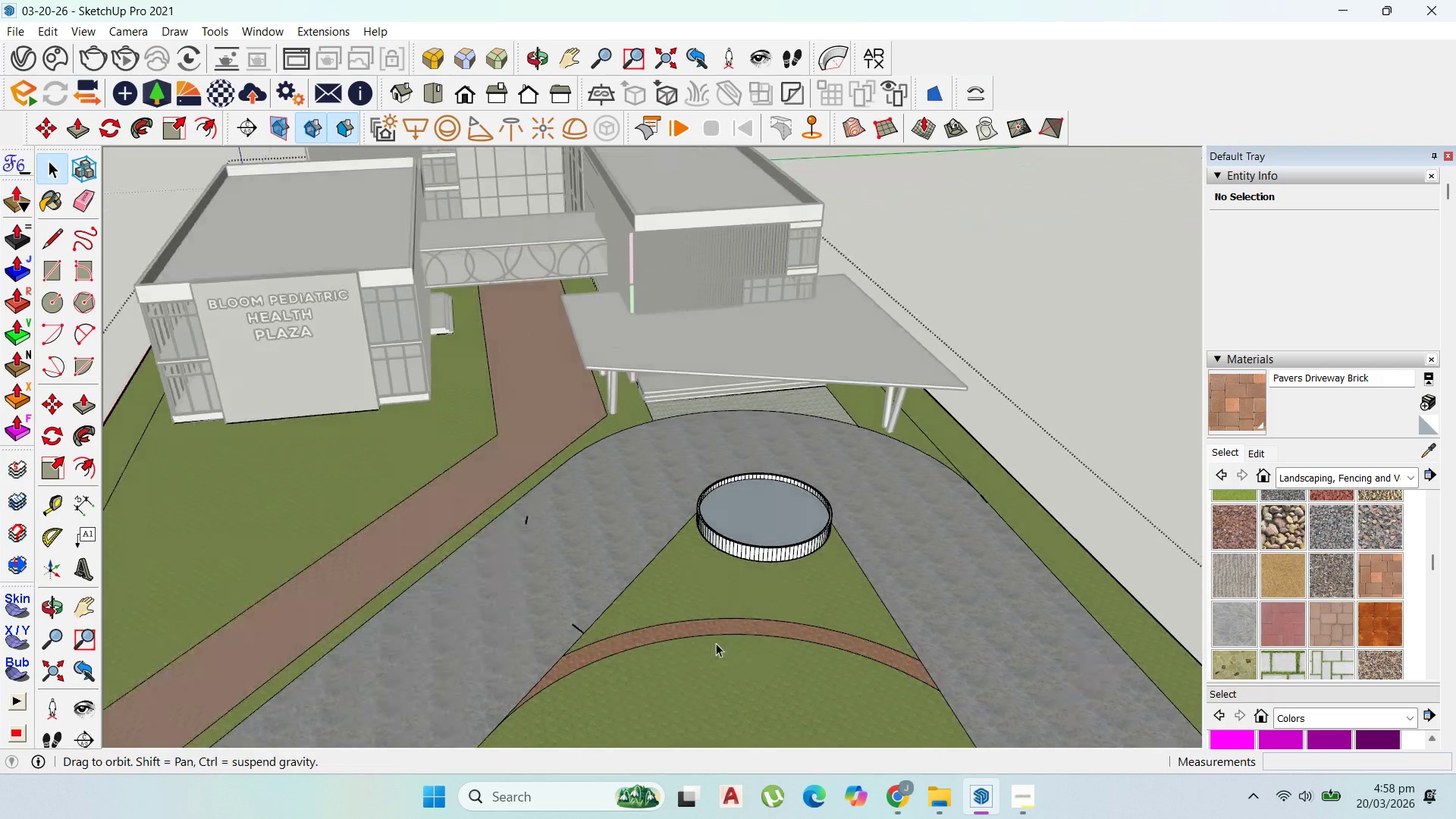 
left_click([1012, 381])
 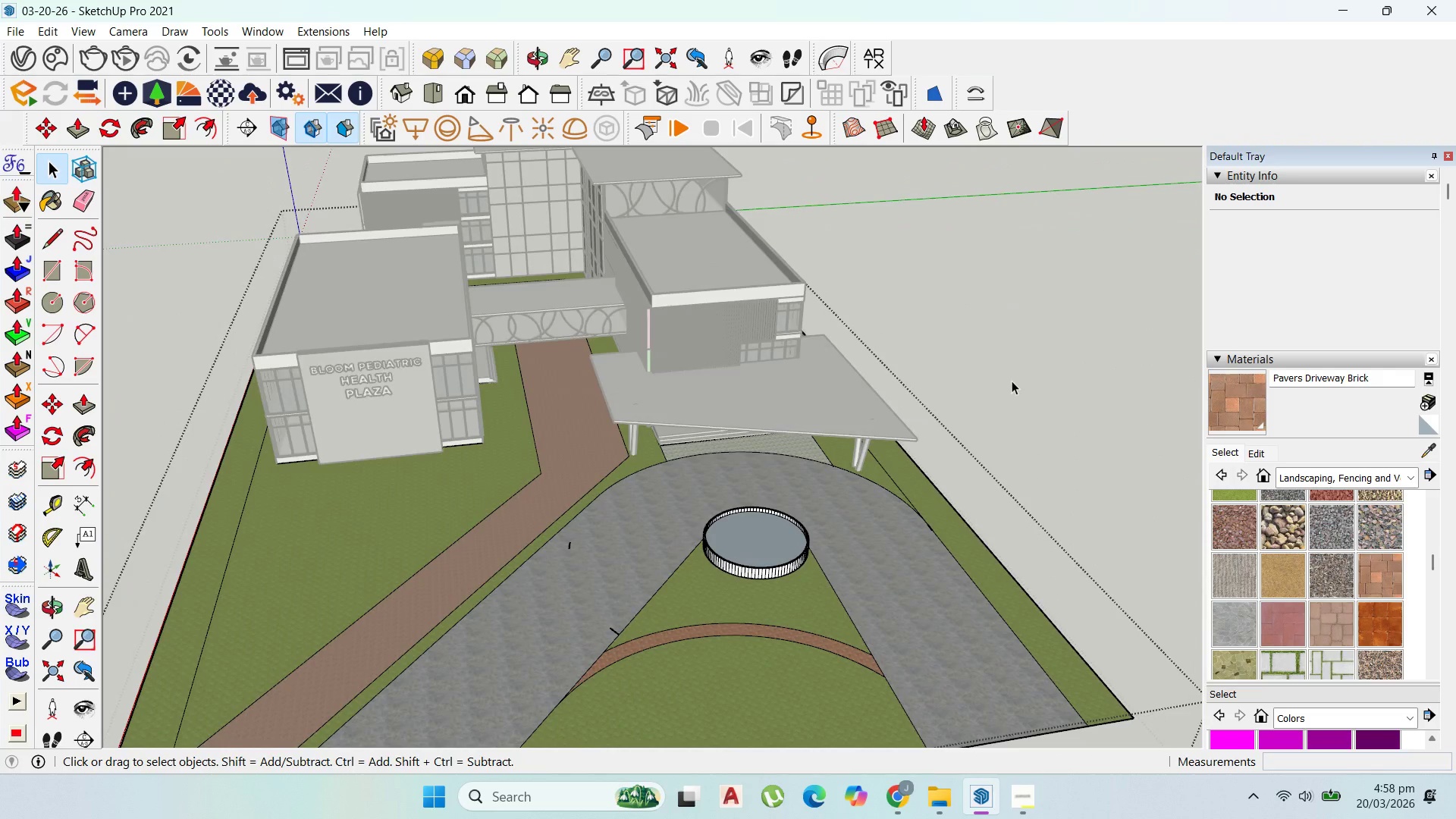 
scroll: coordinate [726, 636], scroll_direction: down, amount: 5.0
 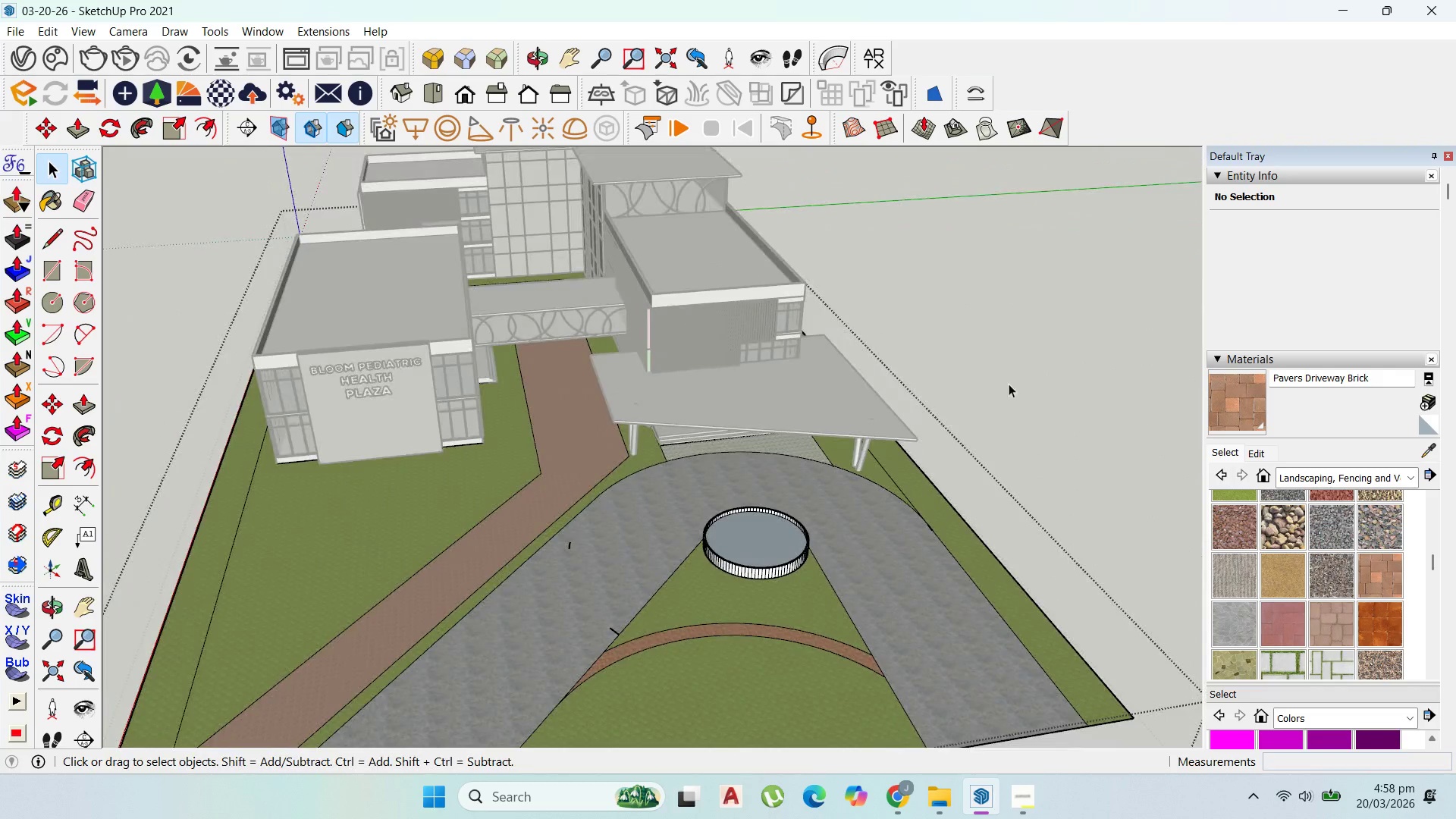 
double_click([1012, 381])
 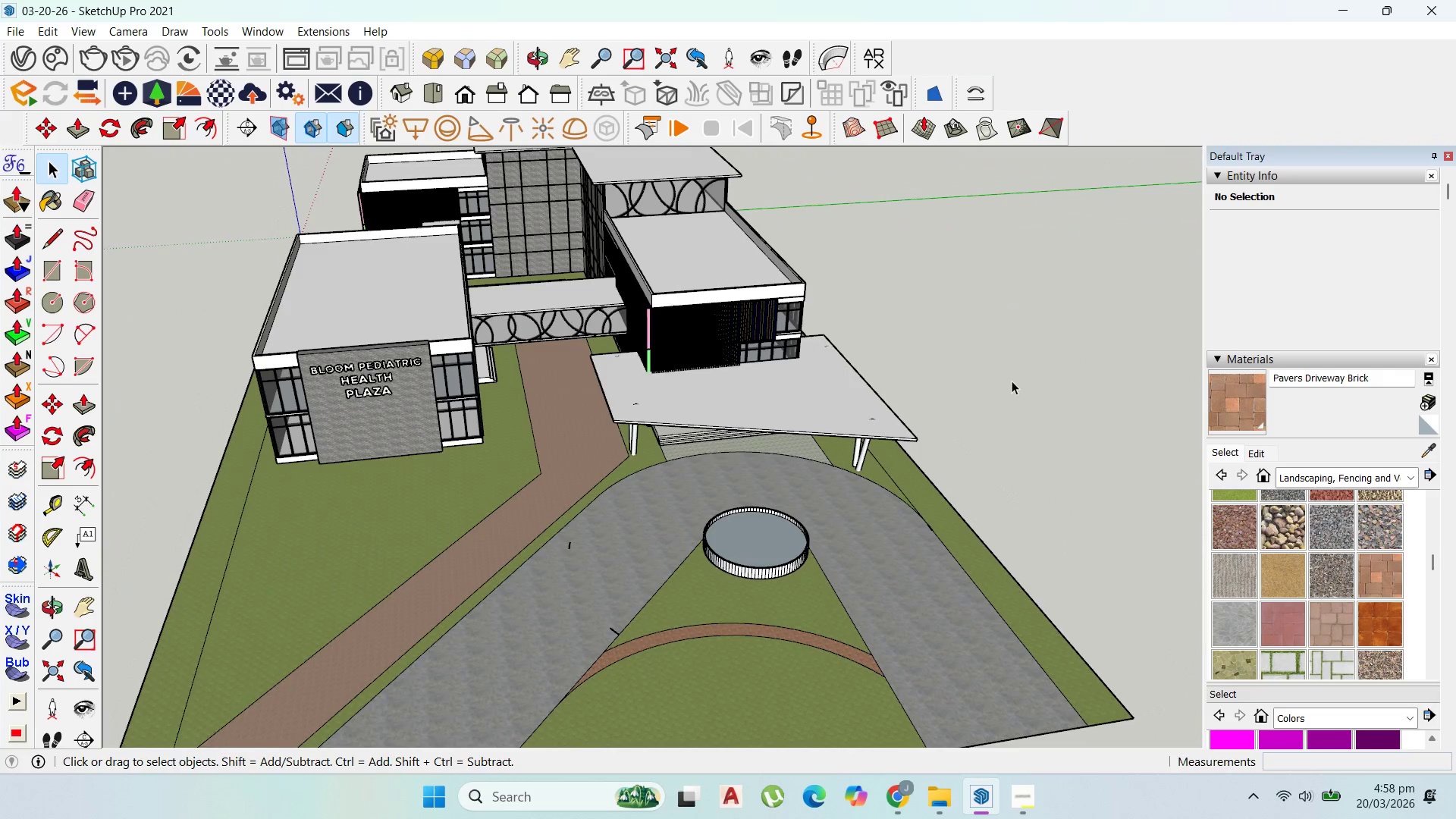 
triple_click([1012, 381])
 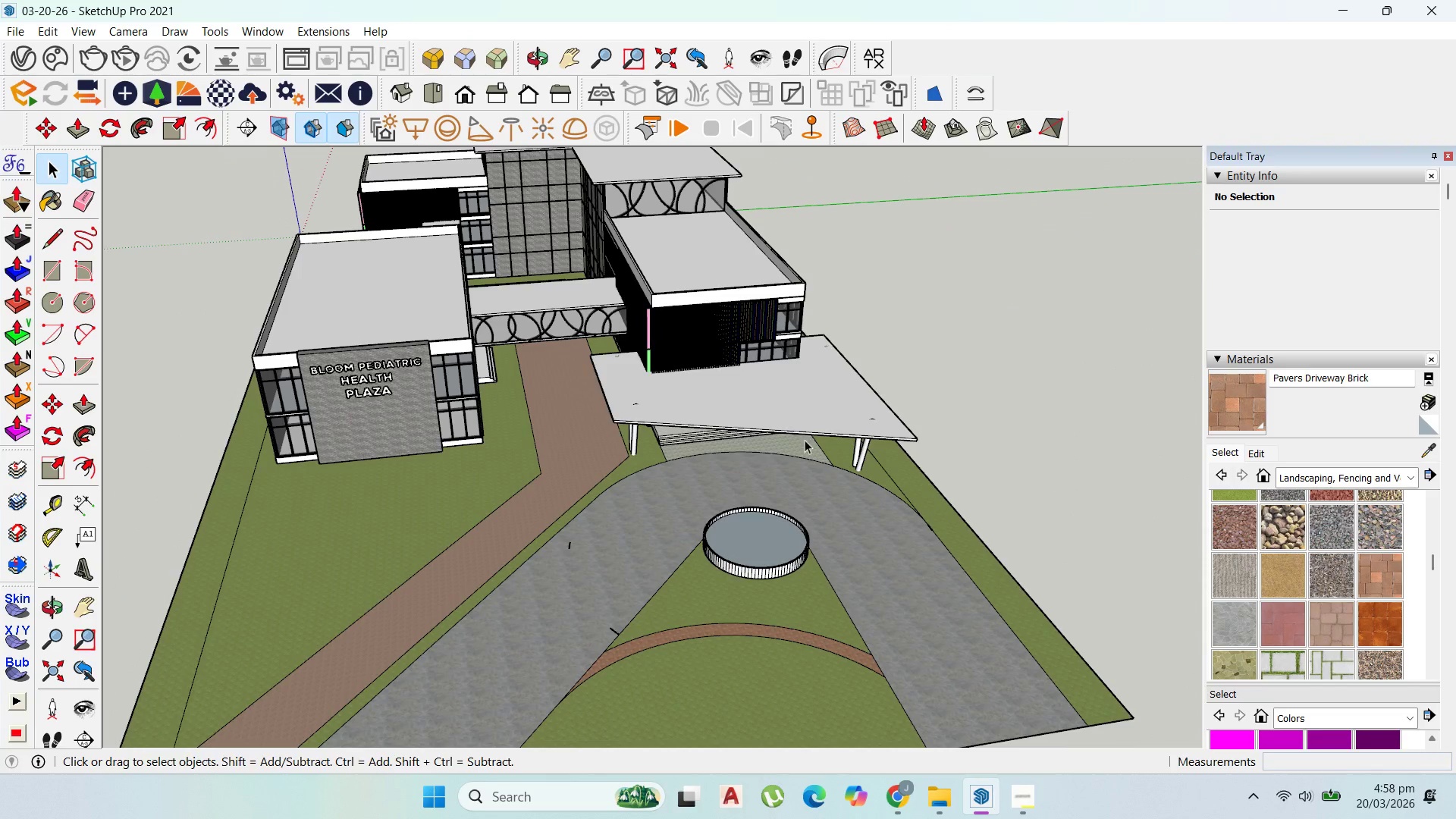 
scroll: coordinate [711, 403], scroll_direction: up, amount: 14.0
 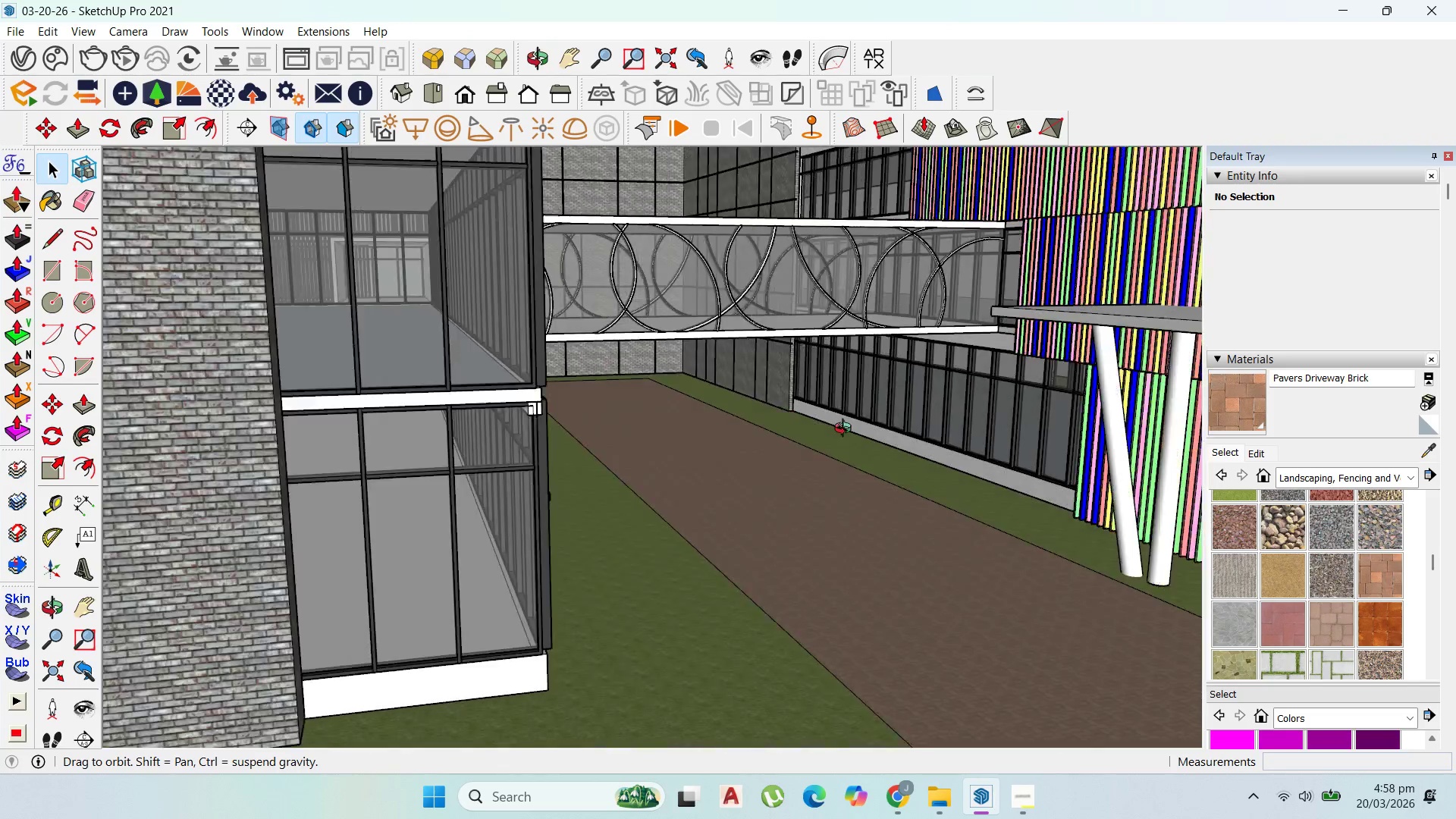 
scroll: coordinate [847, 430], scroll_direction: down, amount: 1.0
 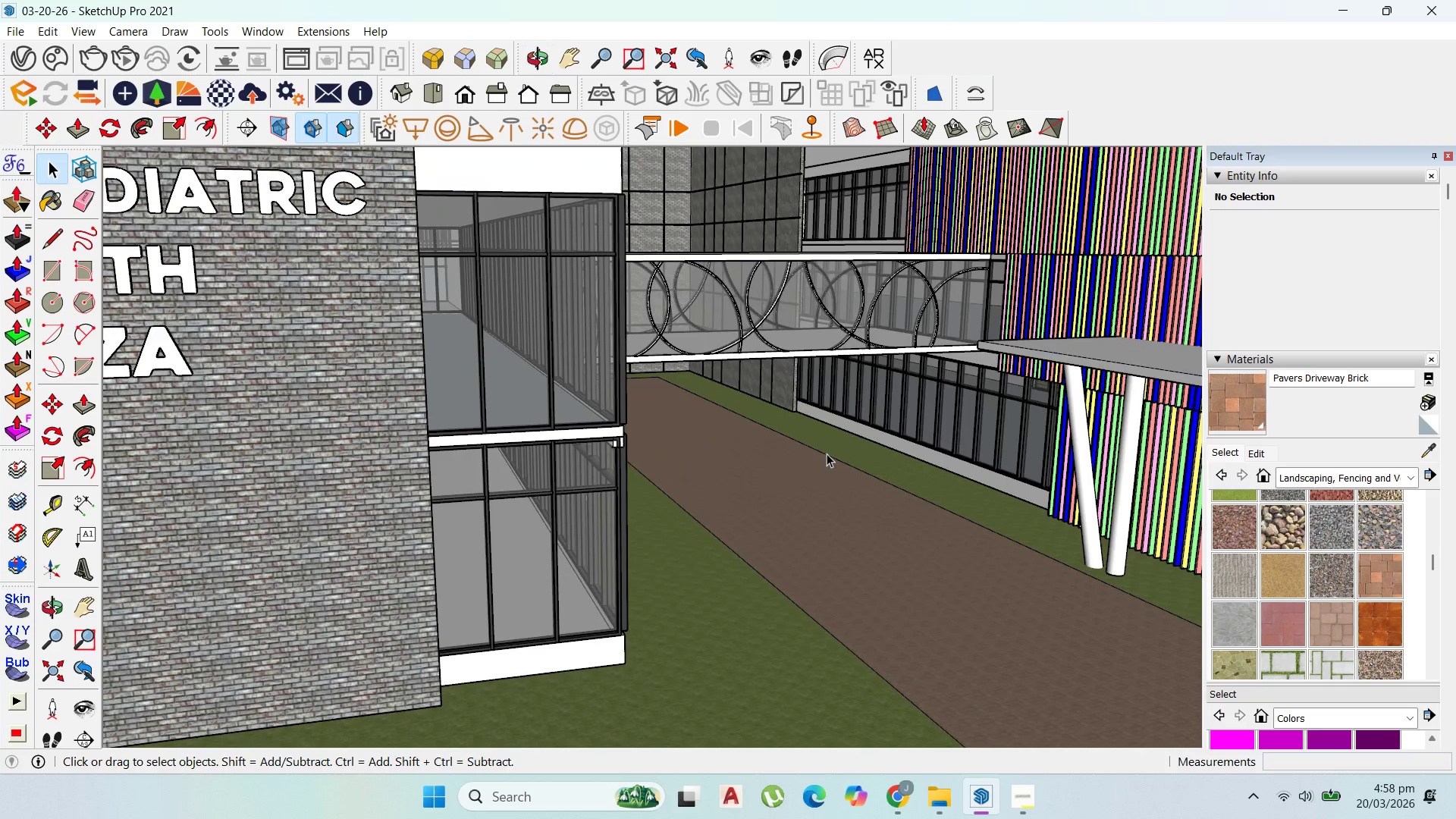 
double_click([827, 453])
 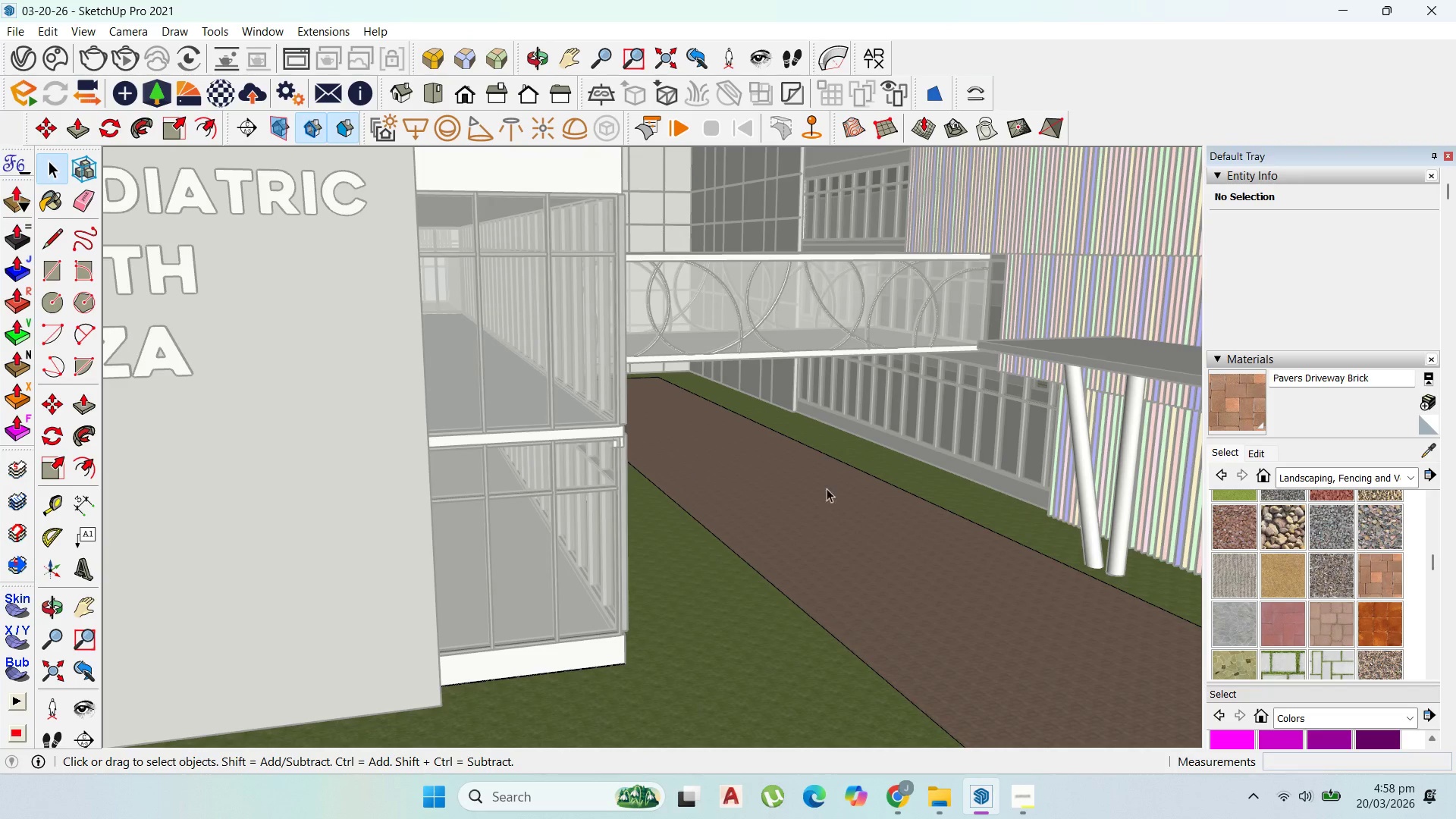 
triple_click([824, 506])
 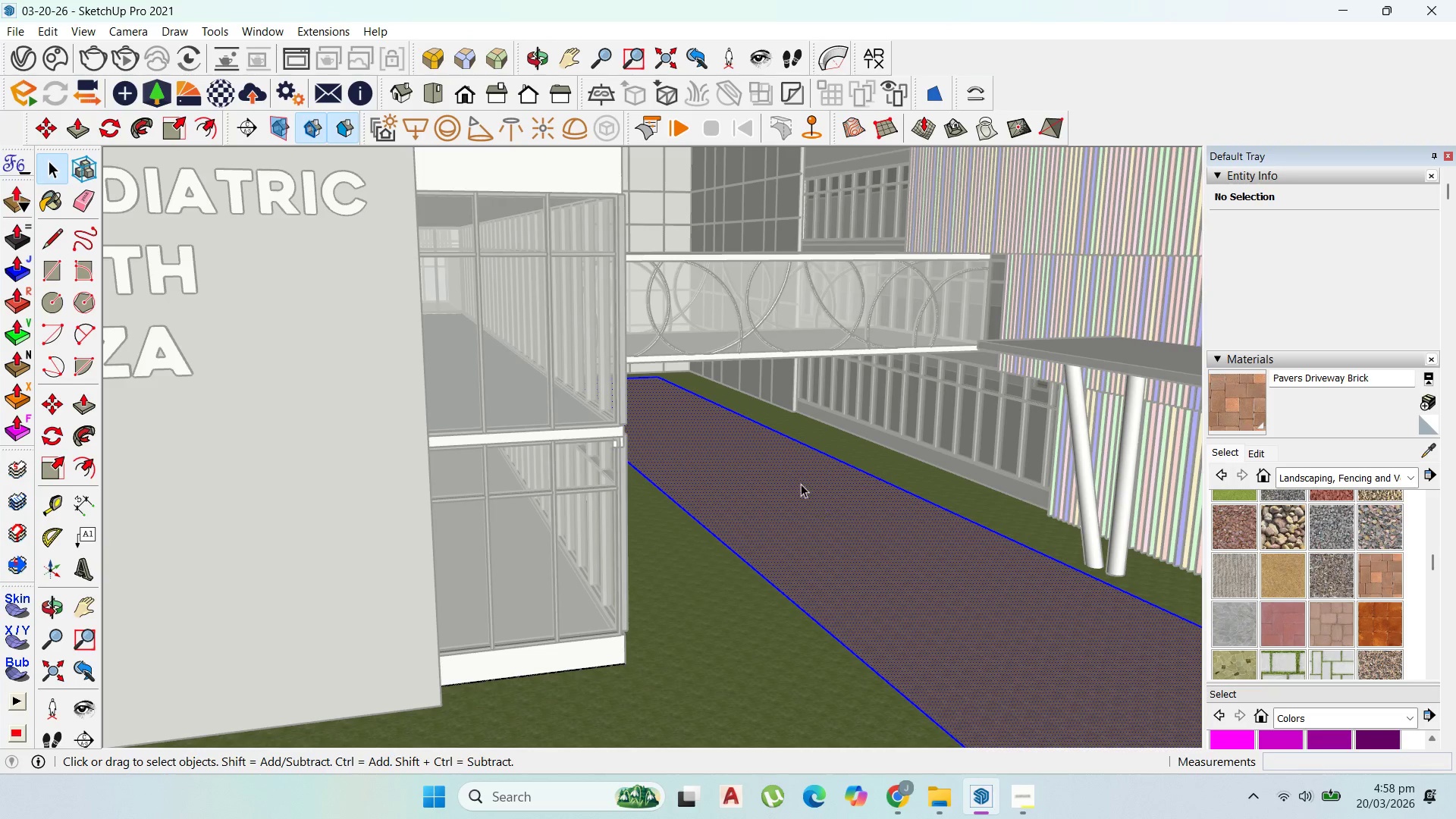 
scroll: coordinate [610, 451], scroll_direction: up, amount: 5.0
 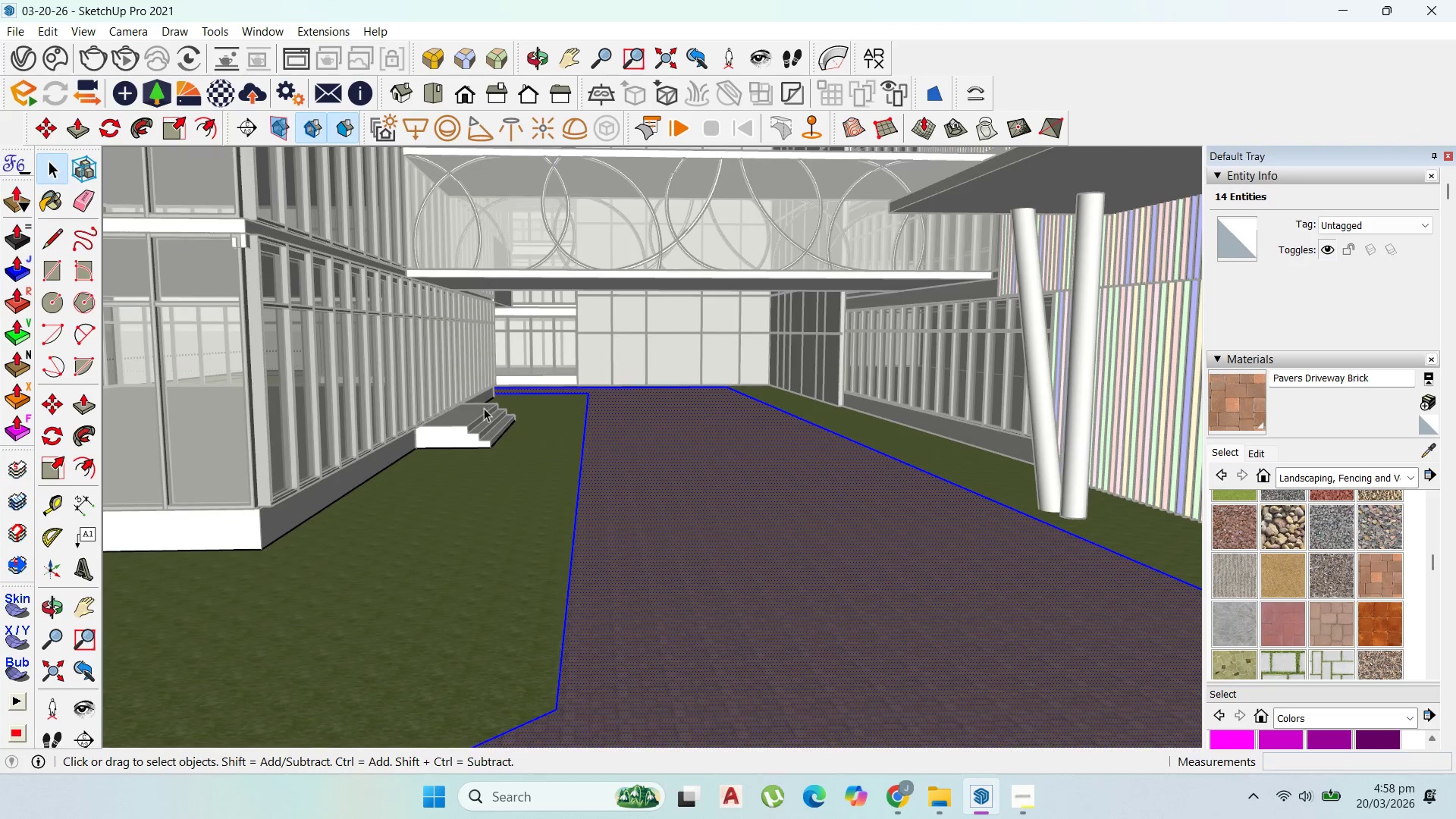 
left_click([516, 428])
 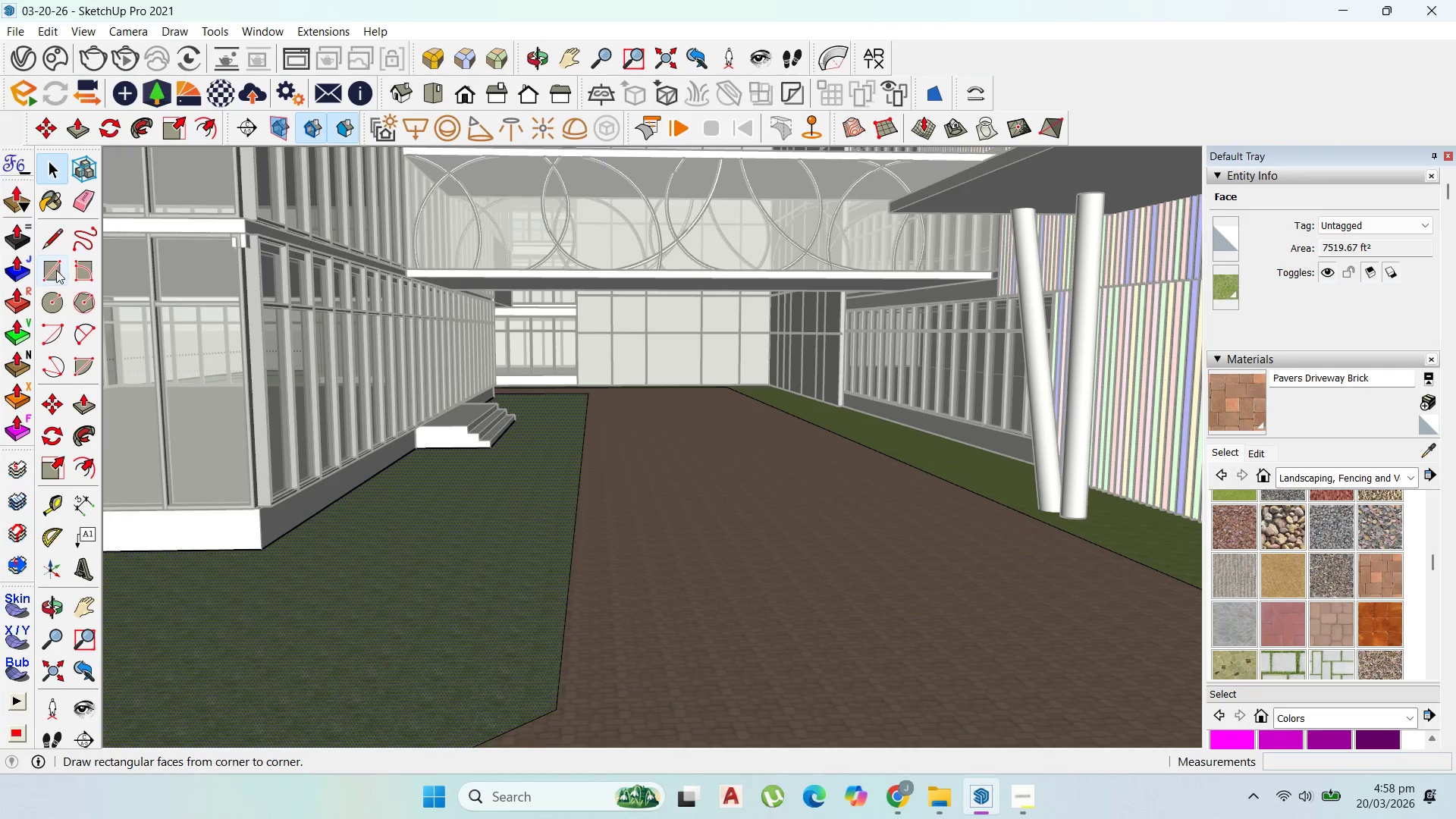 
scroll: coordinate [475, 435], scroll_direction: up, amount: 2.0
 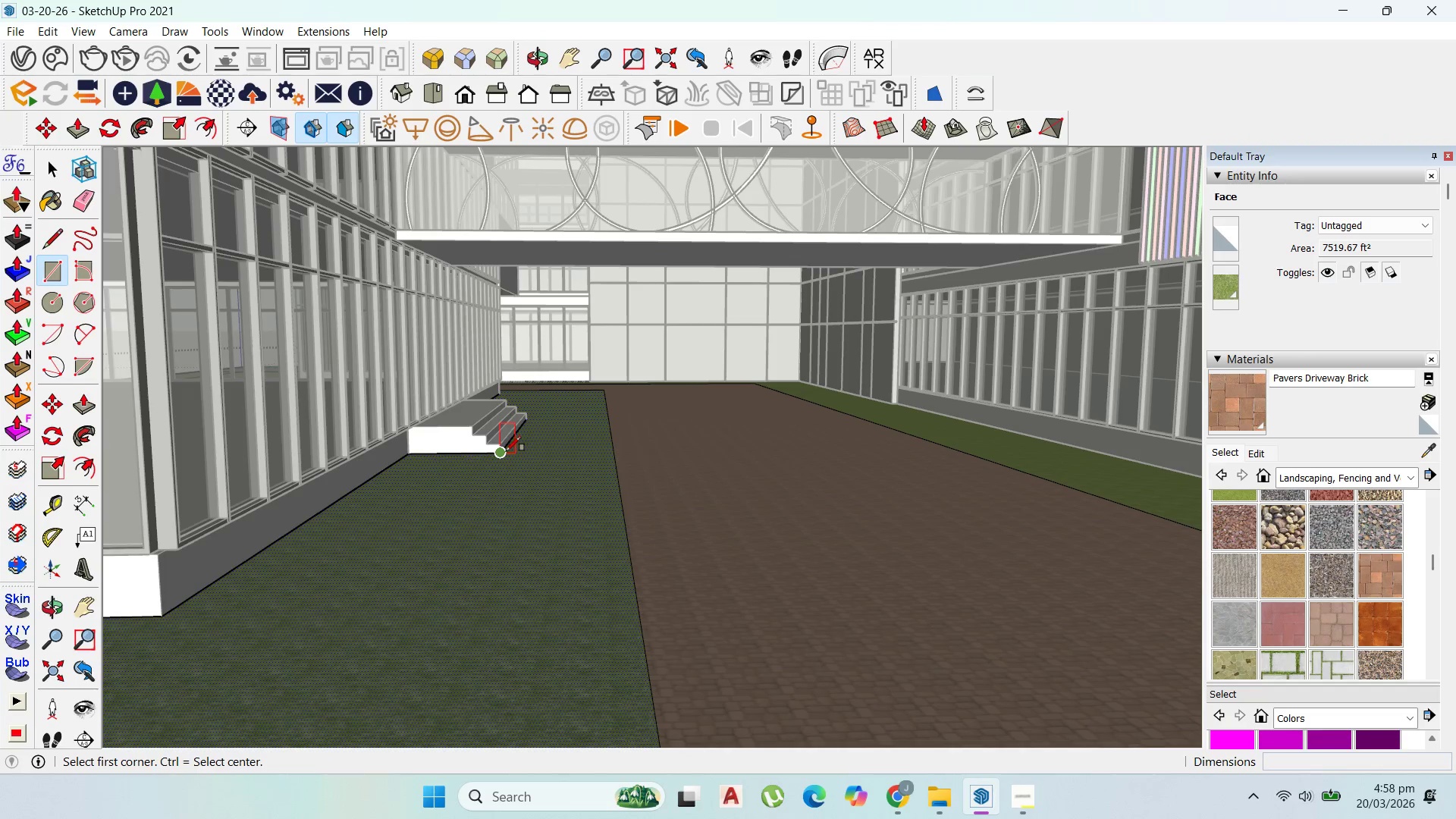 
left_click([506, 451])
 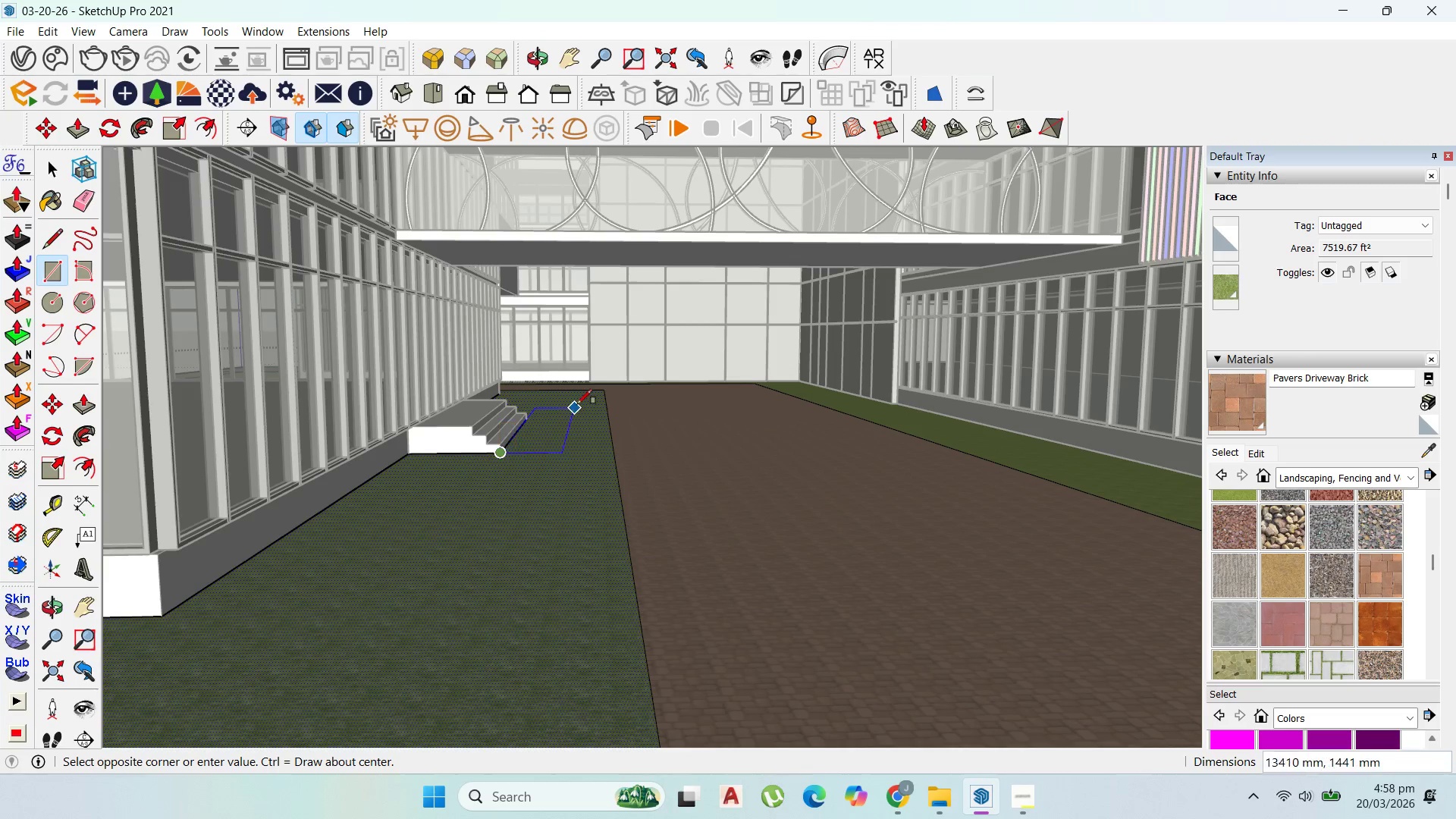 
scroll: coordinate [586, 404], scroll_direction: up, amount: 2.0
 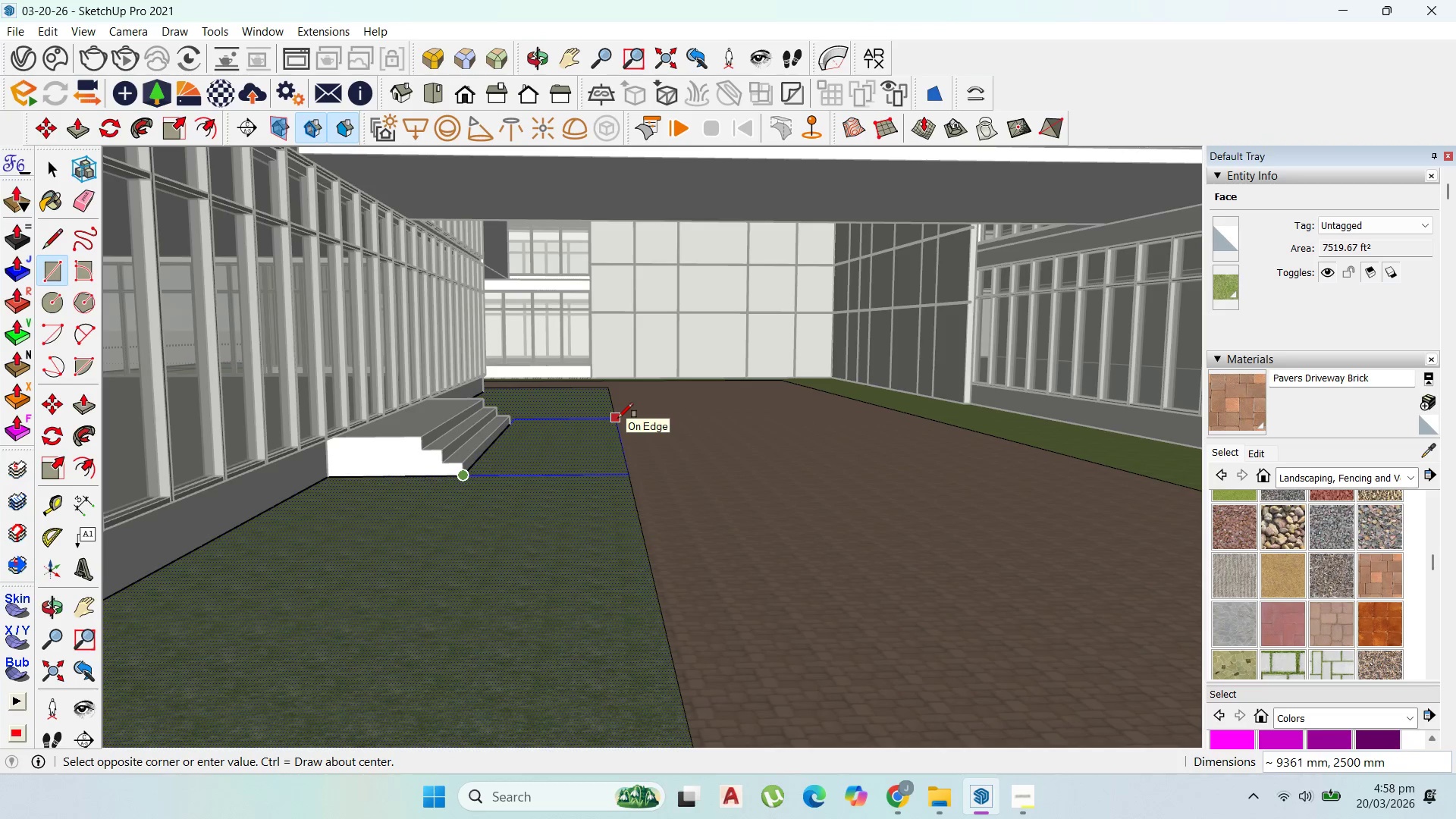 
hold_key(key=CapsLock, duration=0.7)
 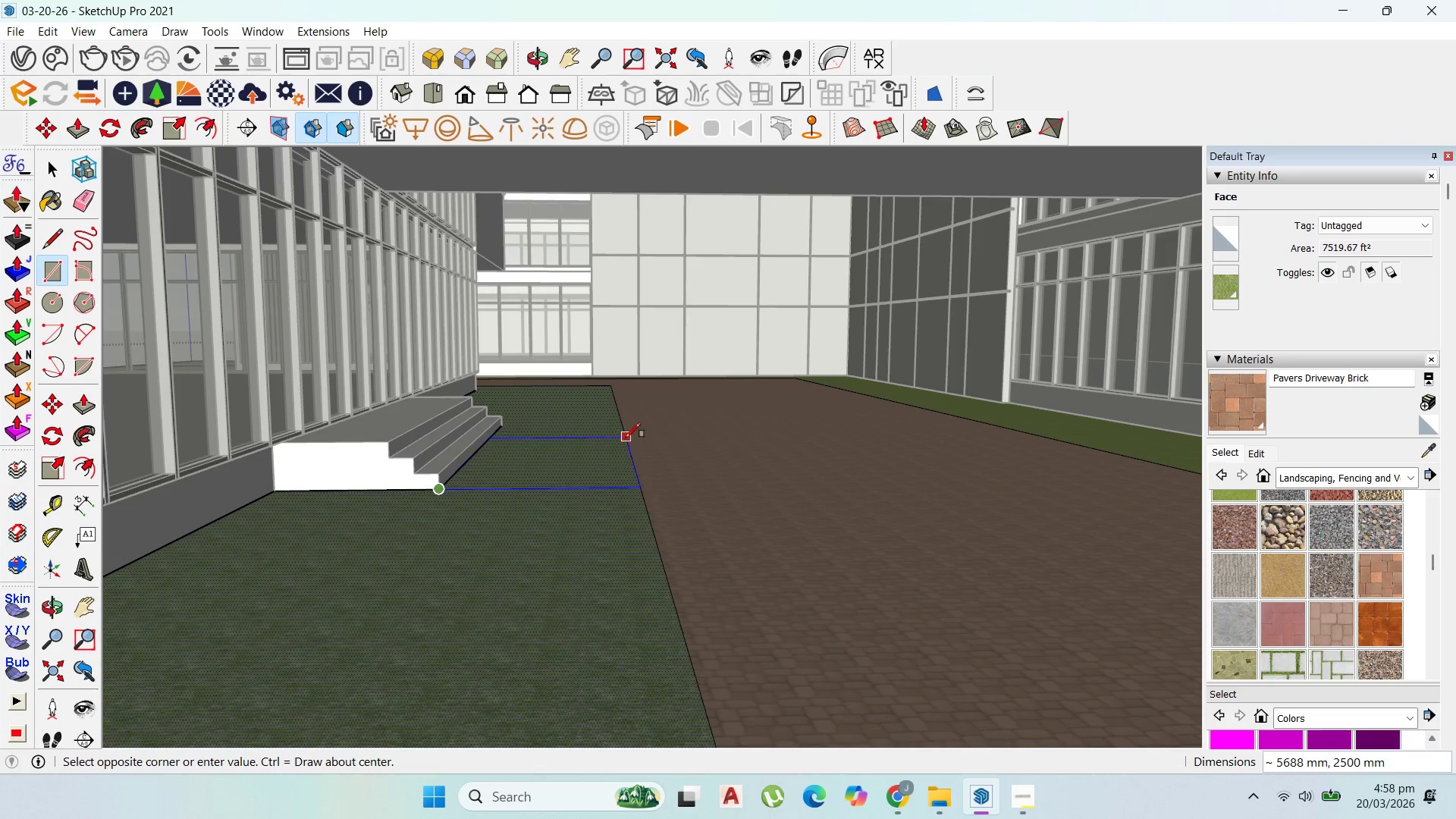 
scroll: coordinate [573, 413], scroll_direction: up, amount: 1.0
 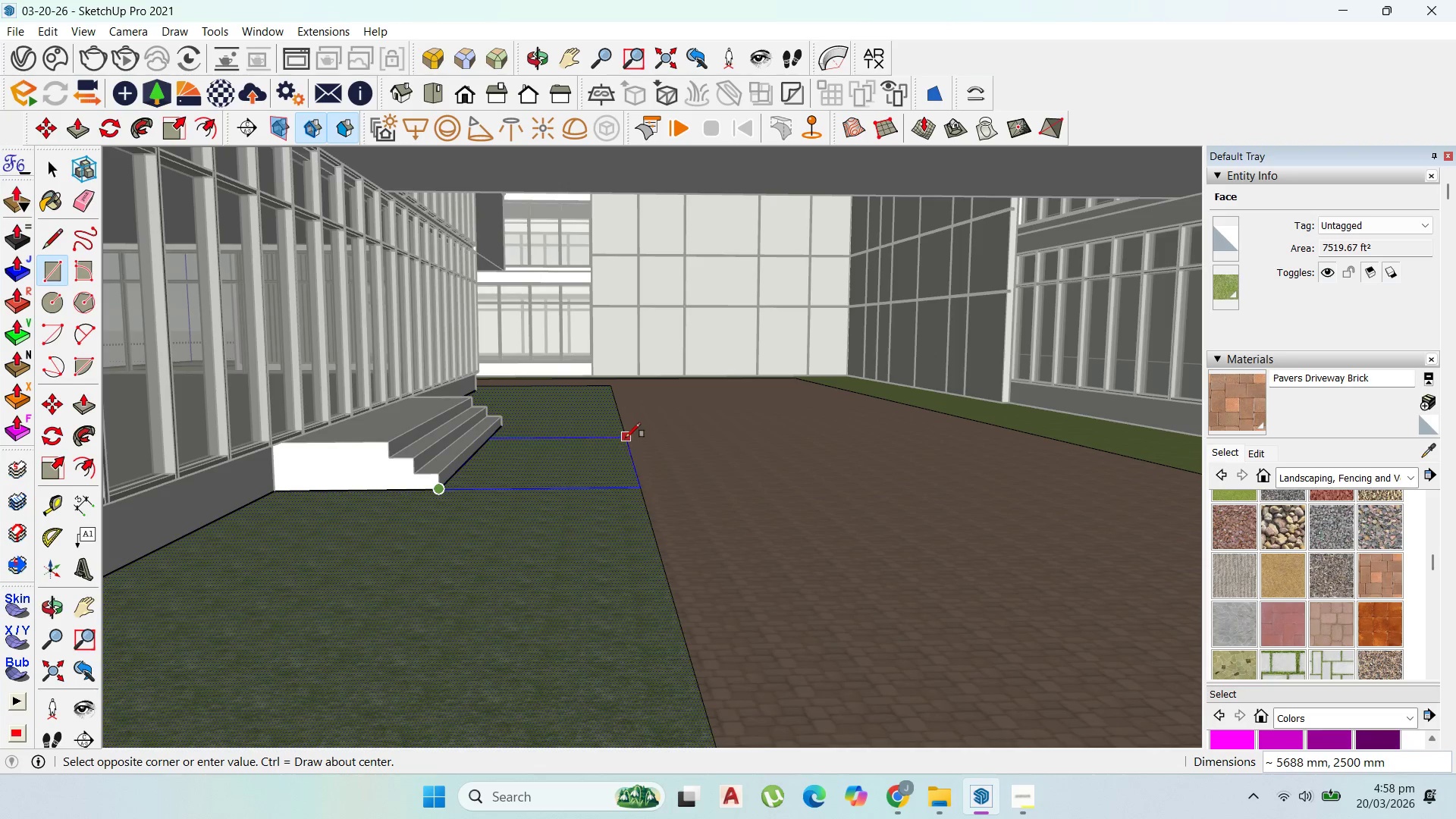 
hold_key(key=ShiftLeft, duration=1.53)
left_click([504, 427])
 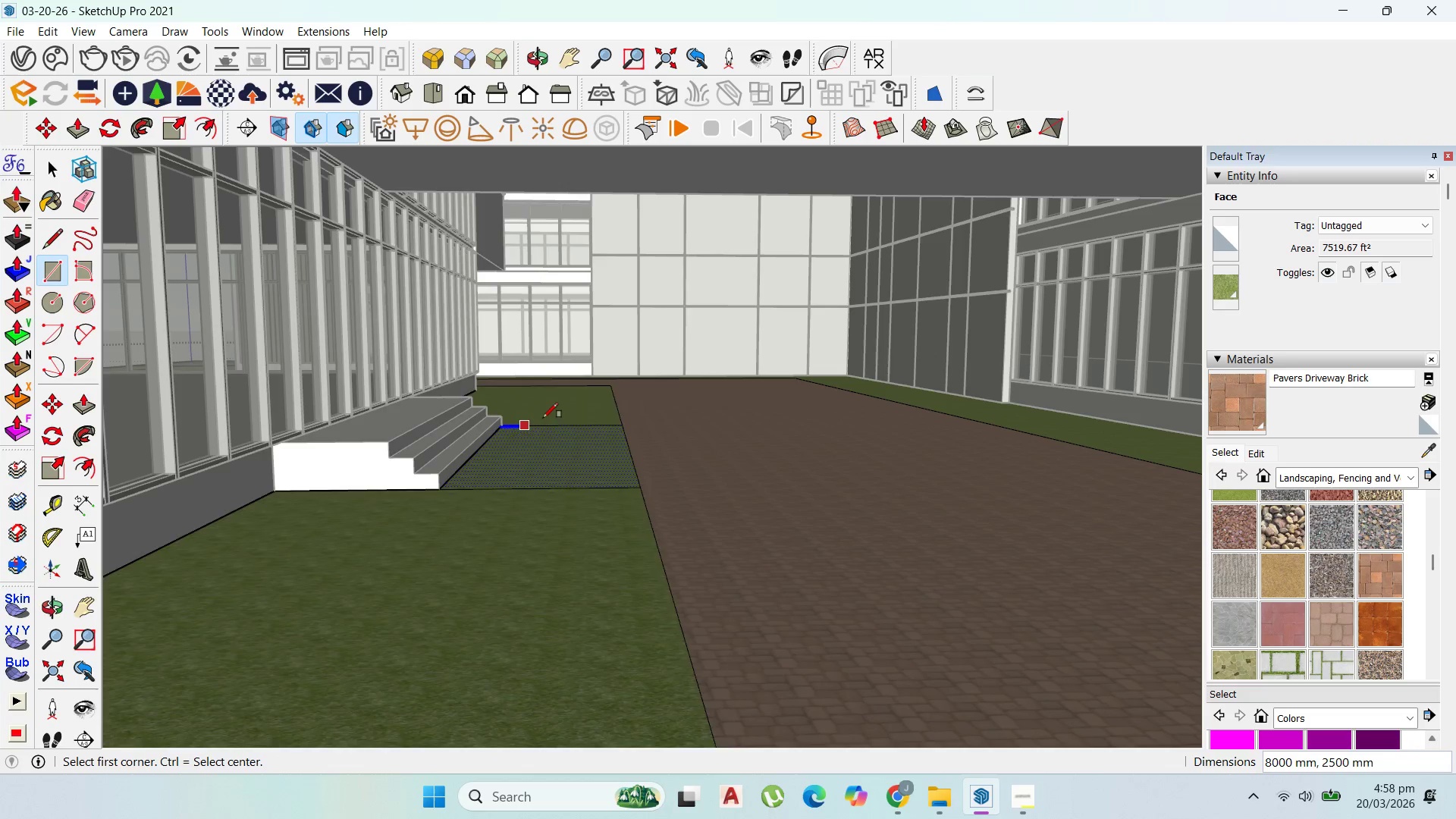 
key(Shift+ShiftLeft)
 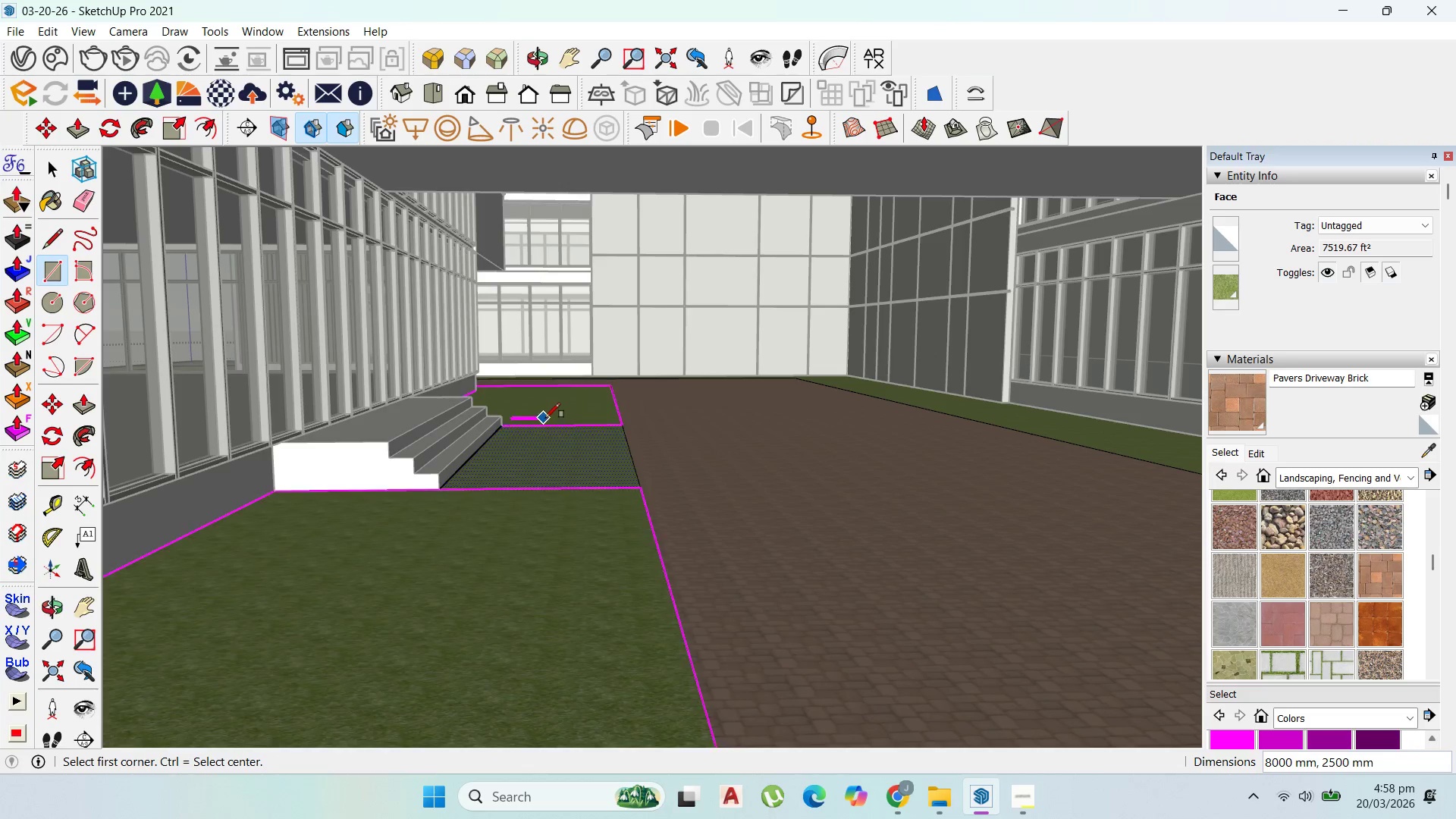 
key(Shift+ShiftLeft)
 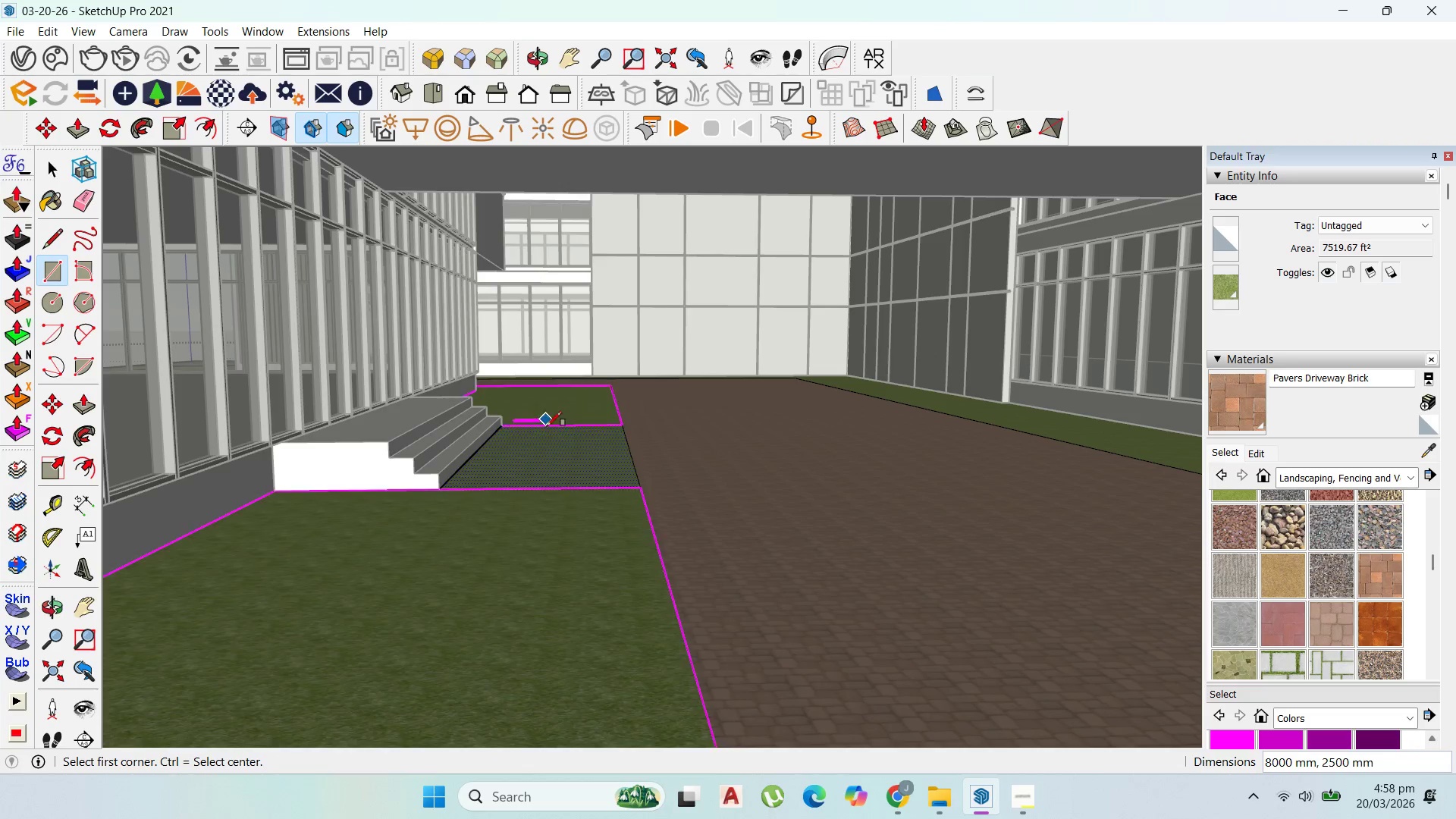 
key(Shift+ShiftLeft)
 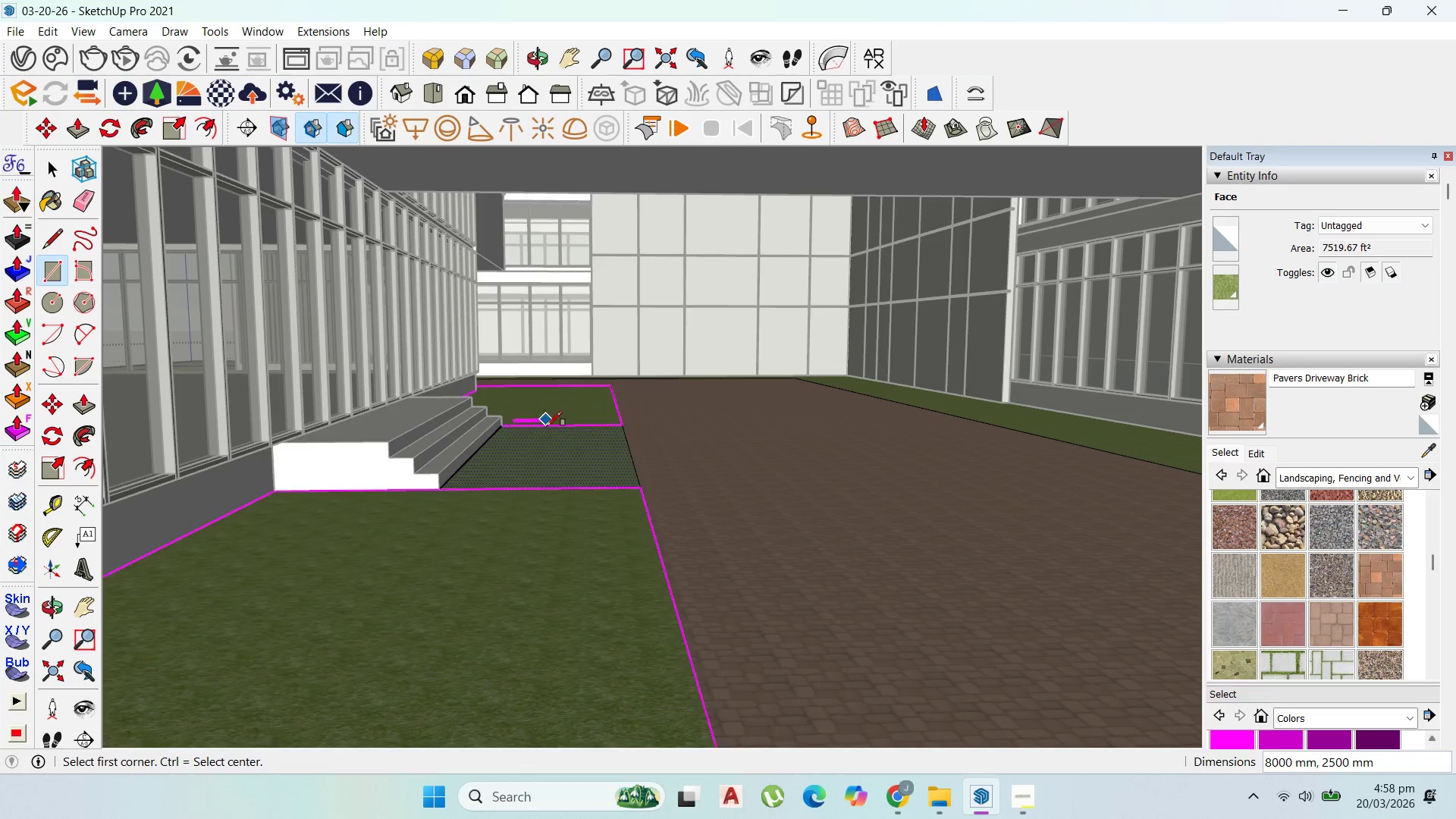 
scroll: coordinate [391, 478], scroll_direction: down, amount: 16.0
 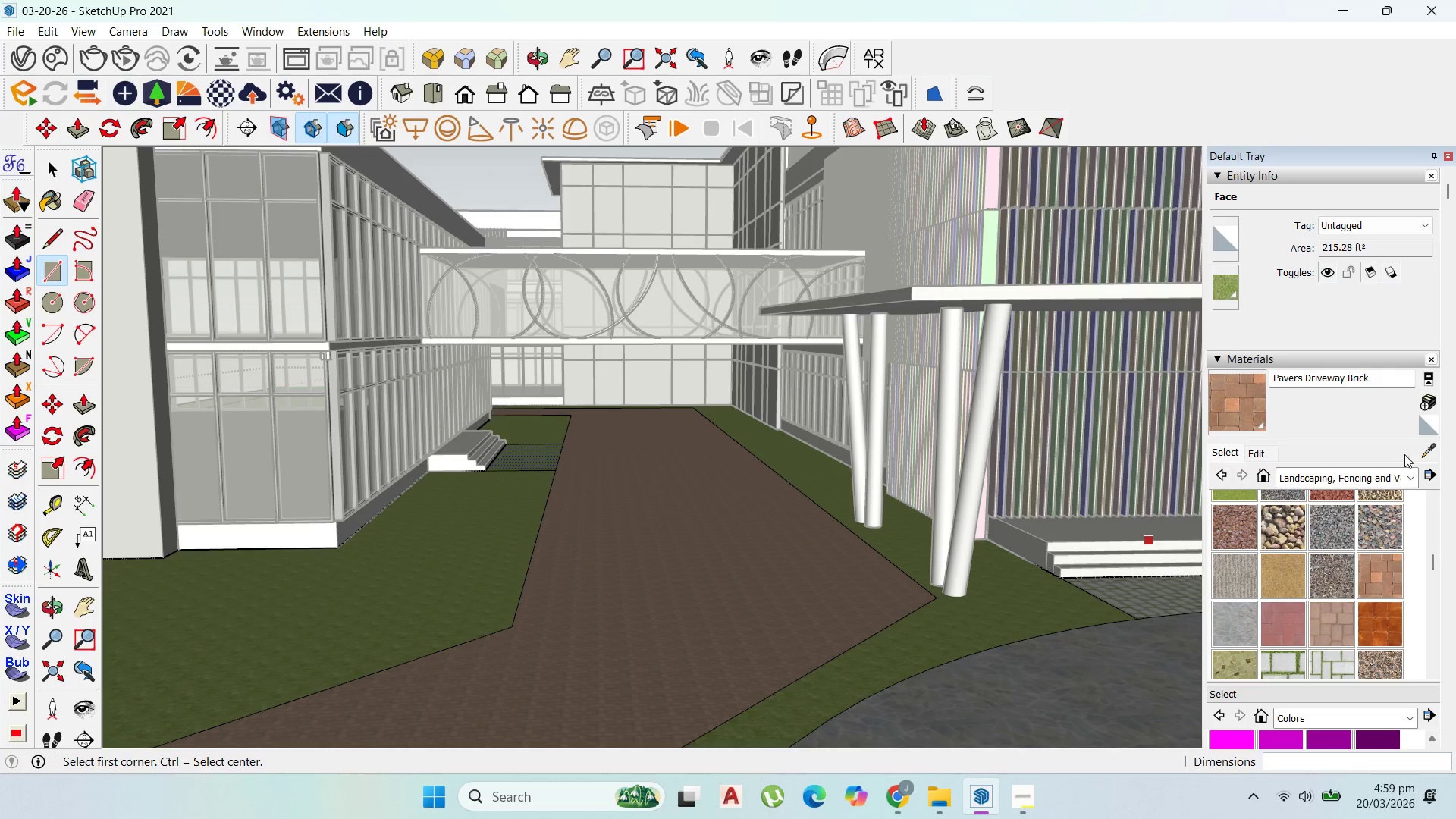 
left_click([1420, 448])
 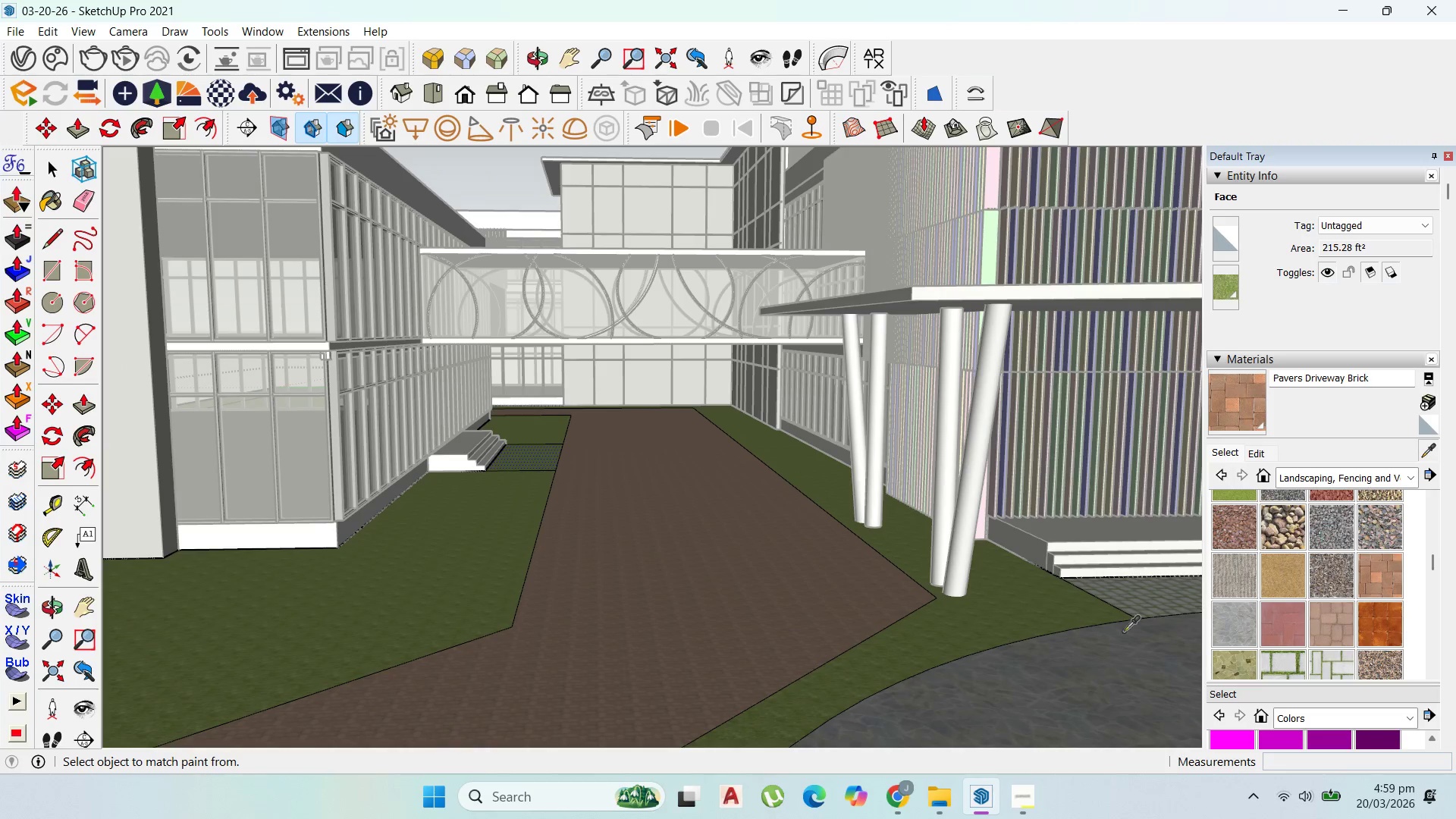 
left_click([1138, 595])
 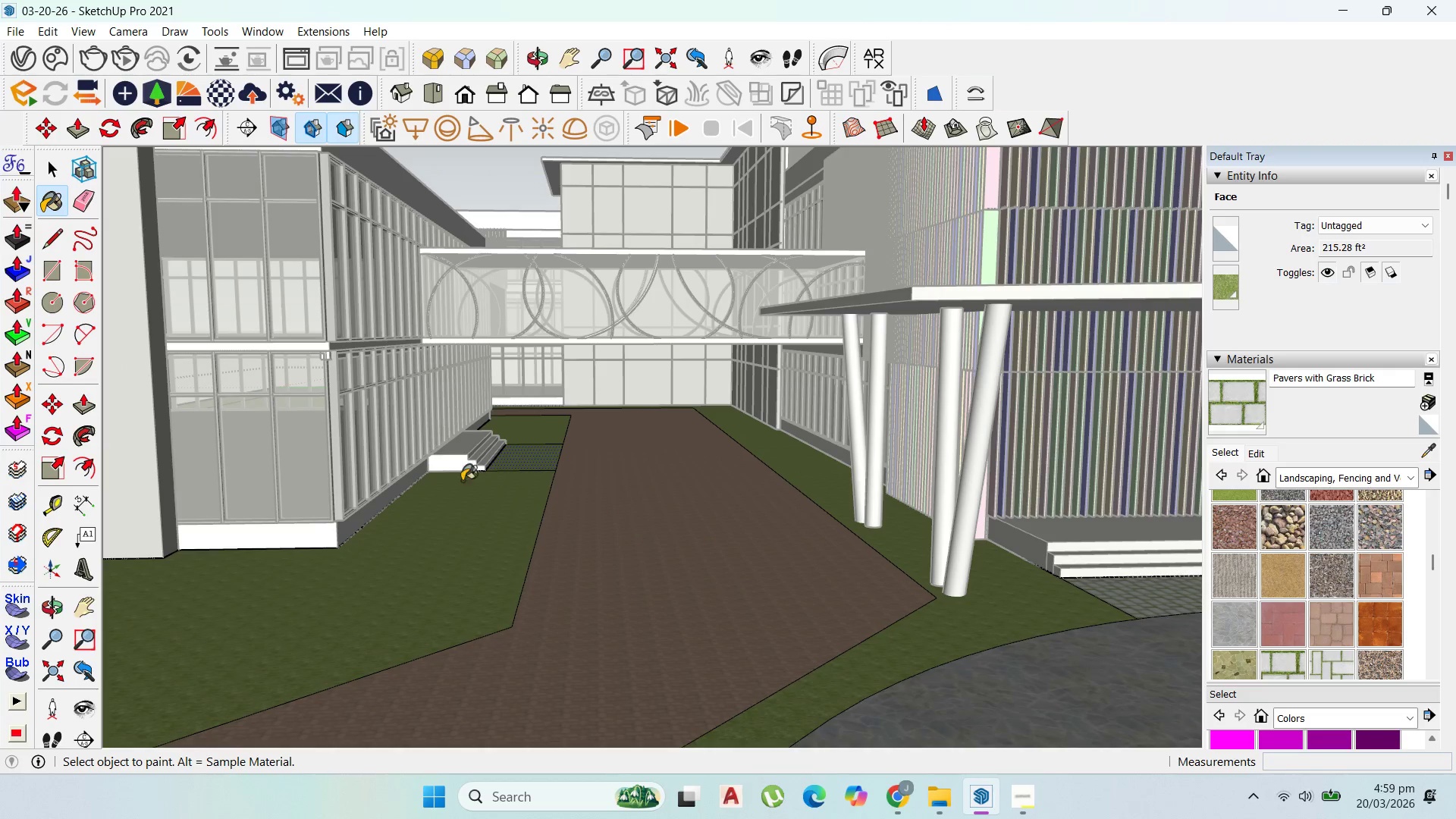 
left_click([558, 473])
 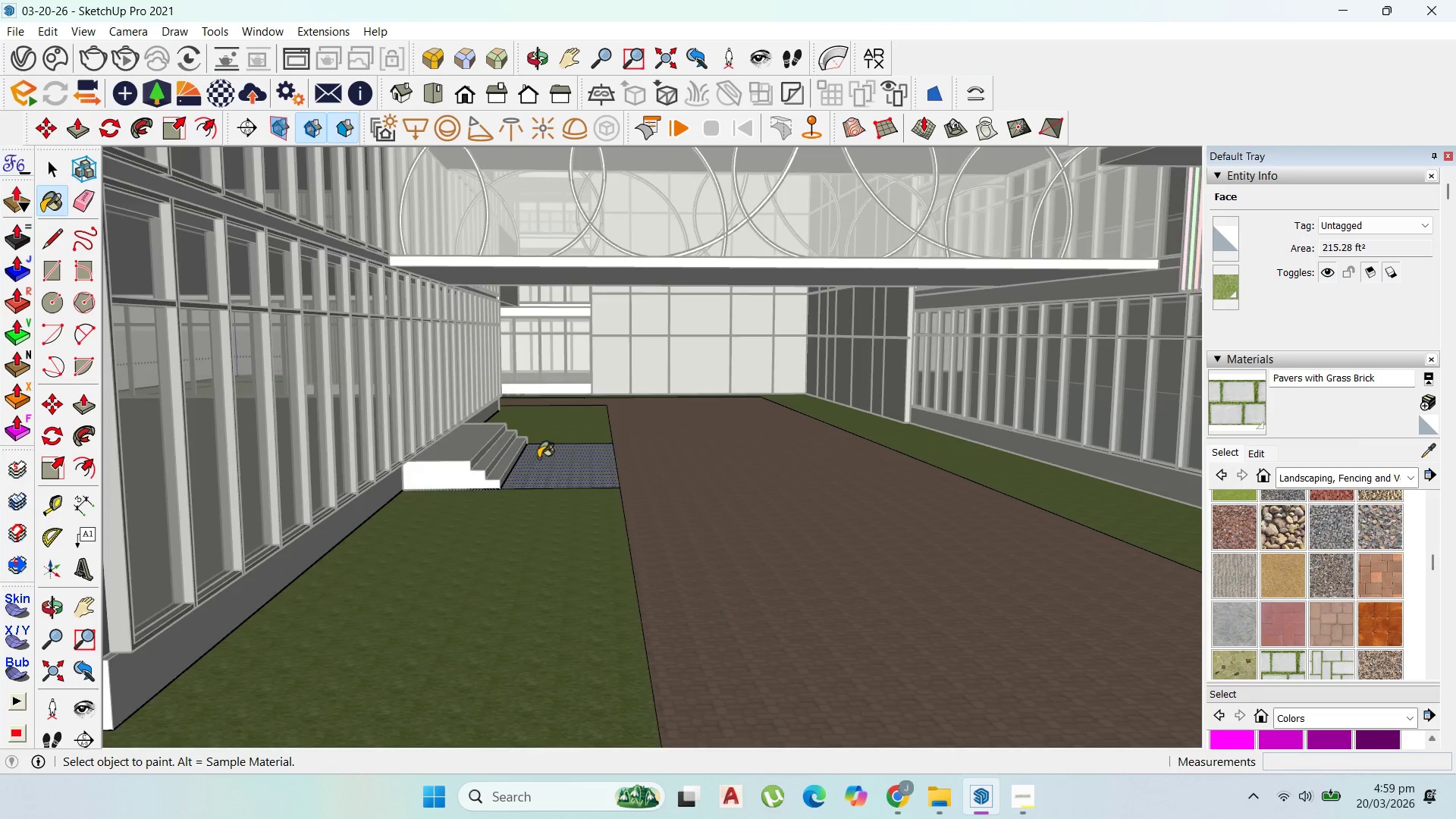 
scroll: coordinate [510, 453], scroll_direction: up, amount: 5.0
 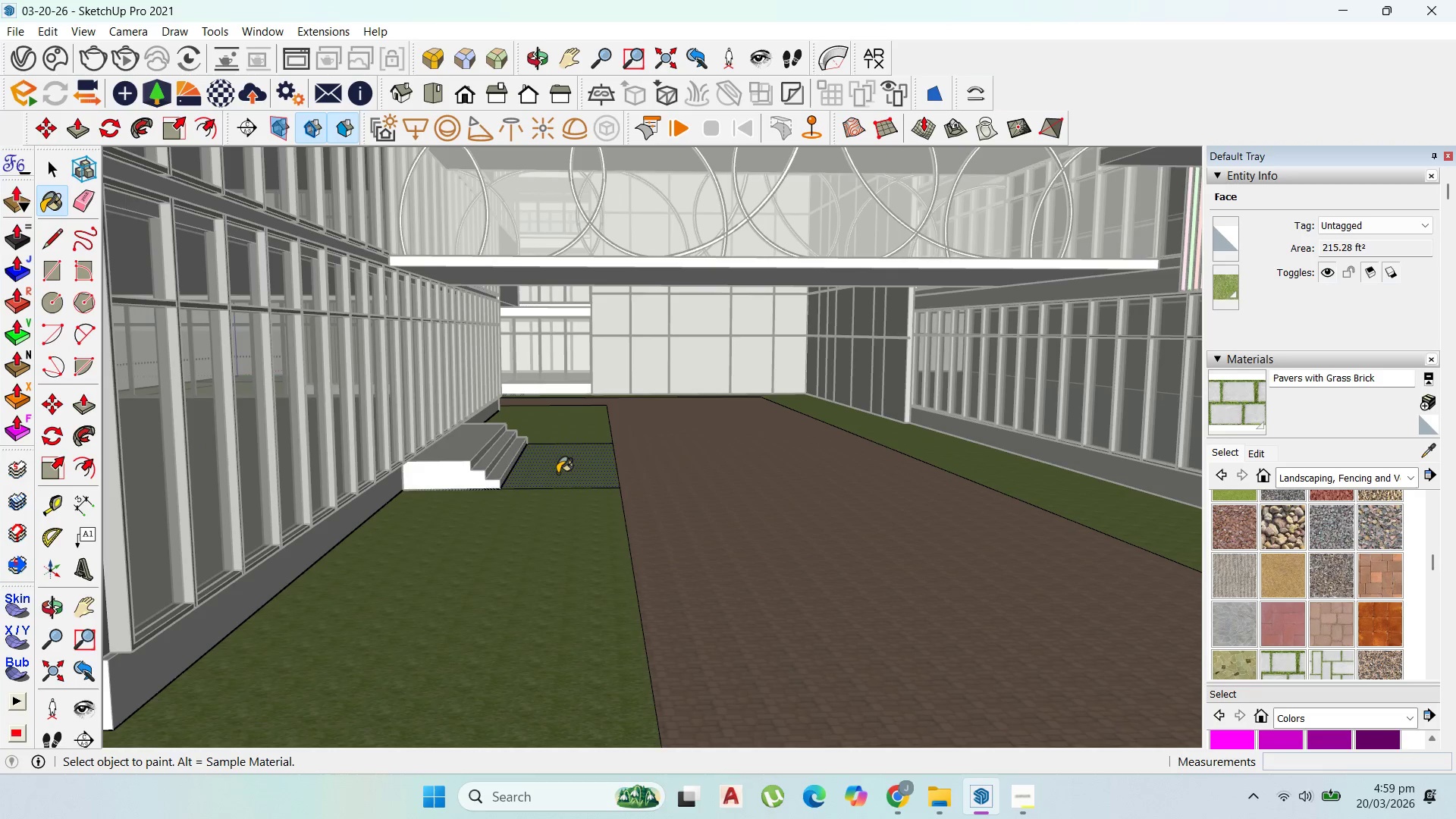 
scroll: coordinate [438, 442], scroll_direction: down, amount: 8.0
 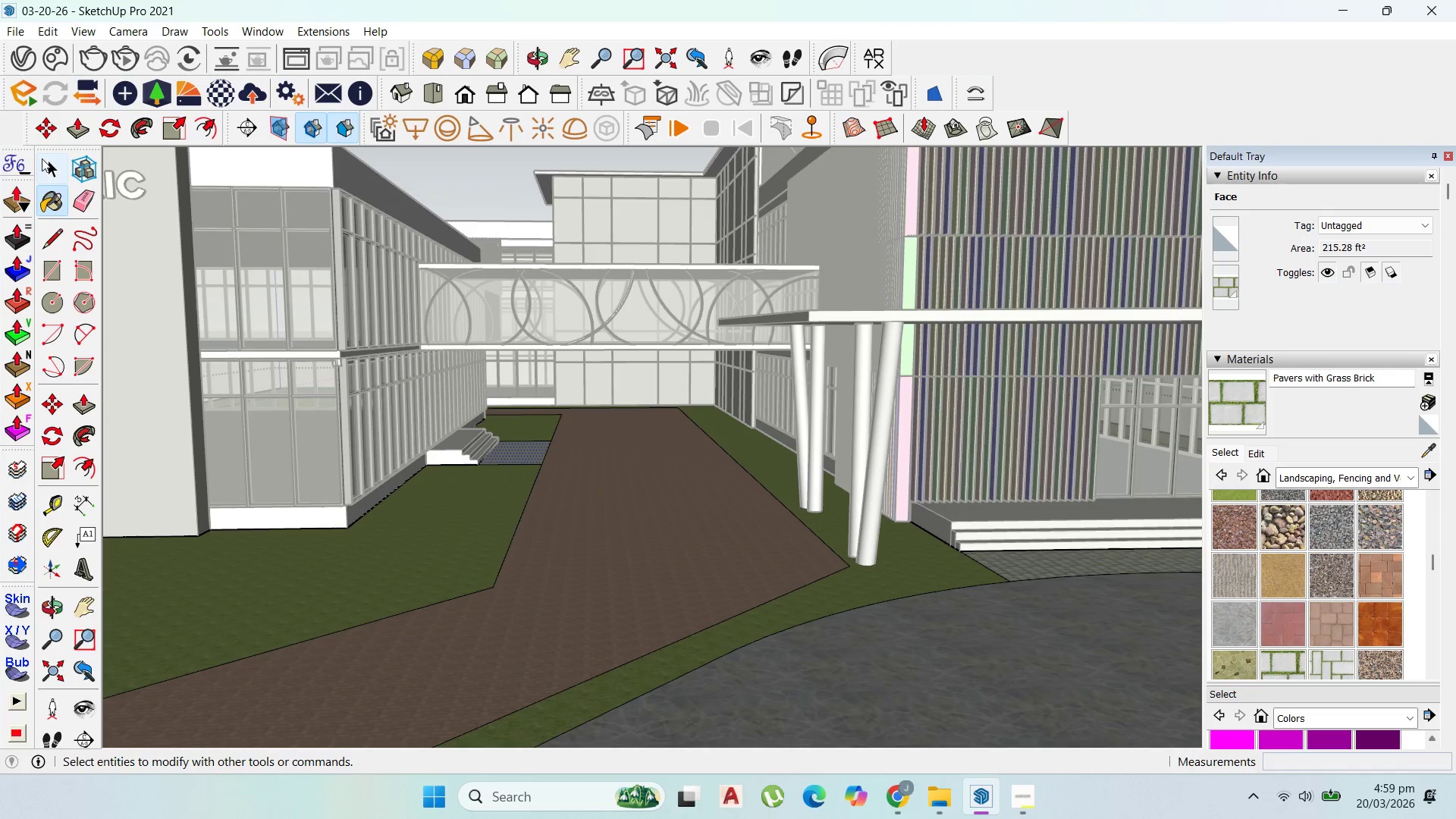 
left_click([45, 170])
 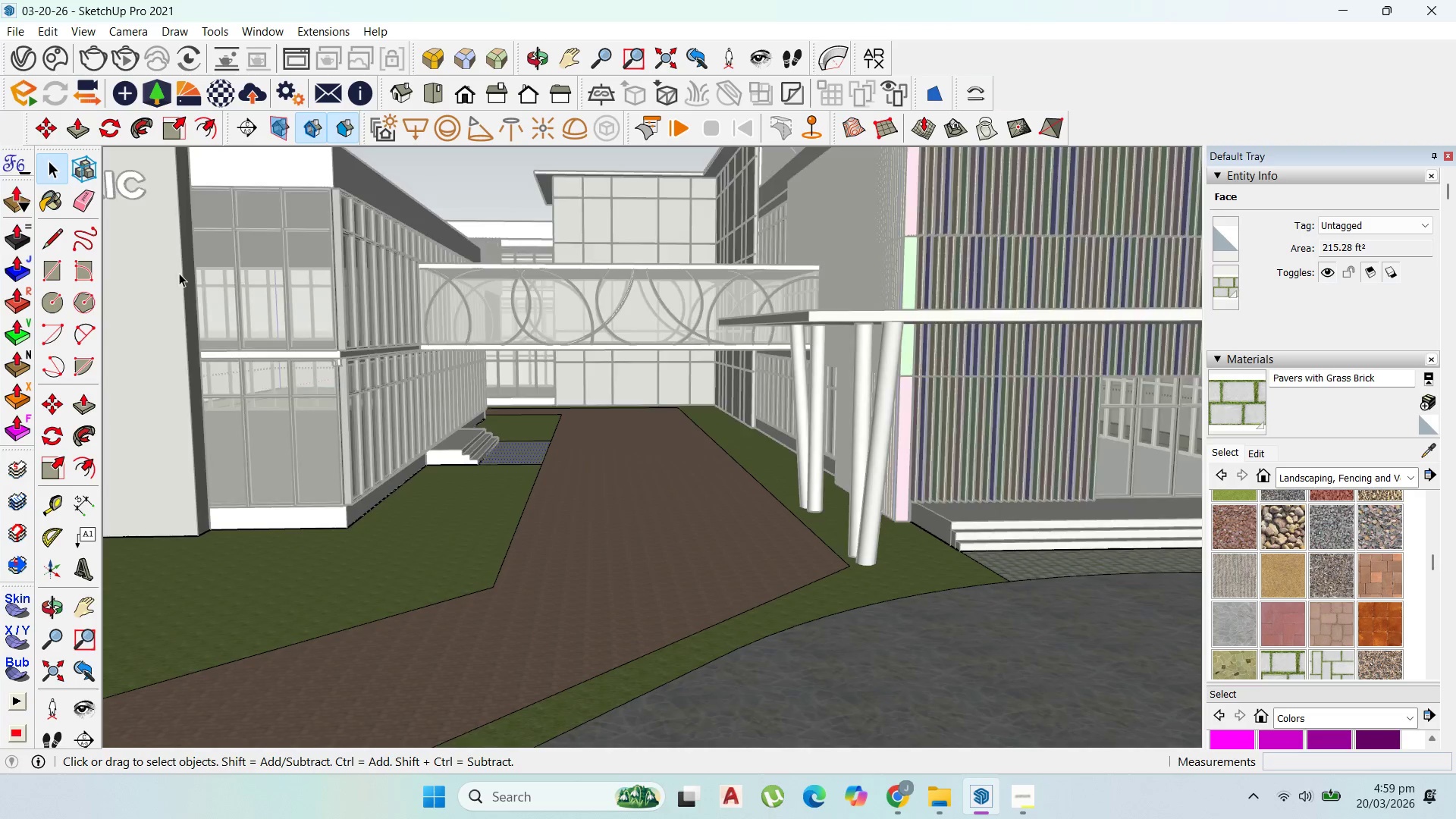 
key(Escape)
 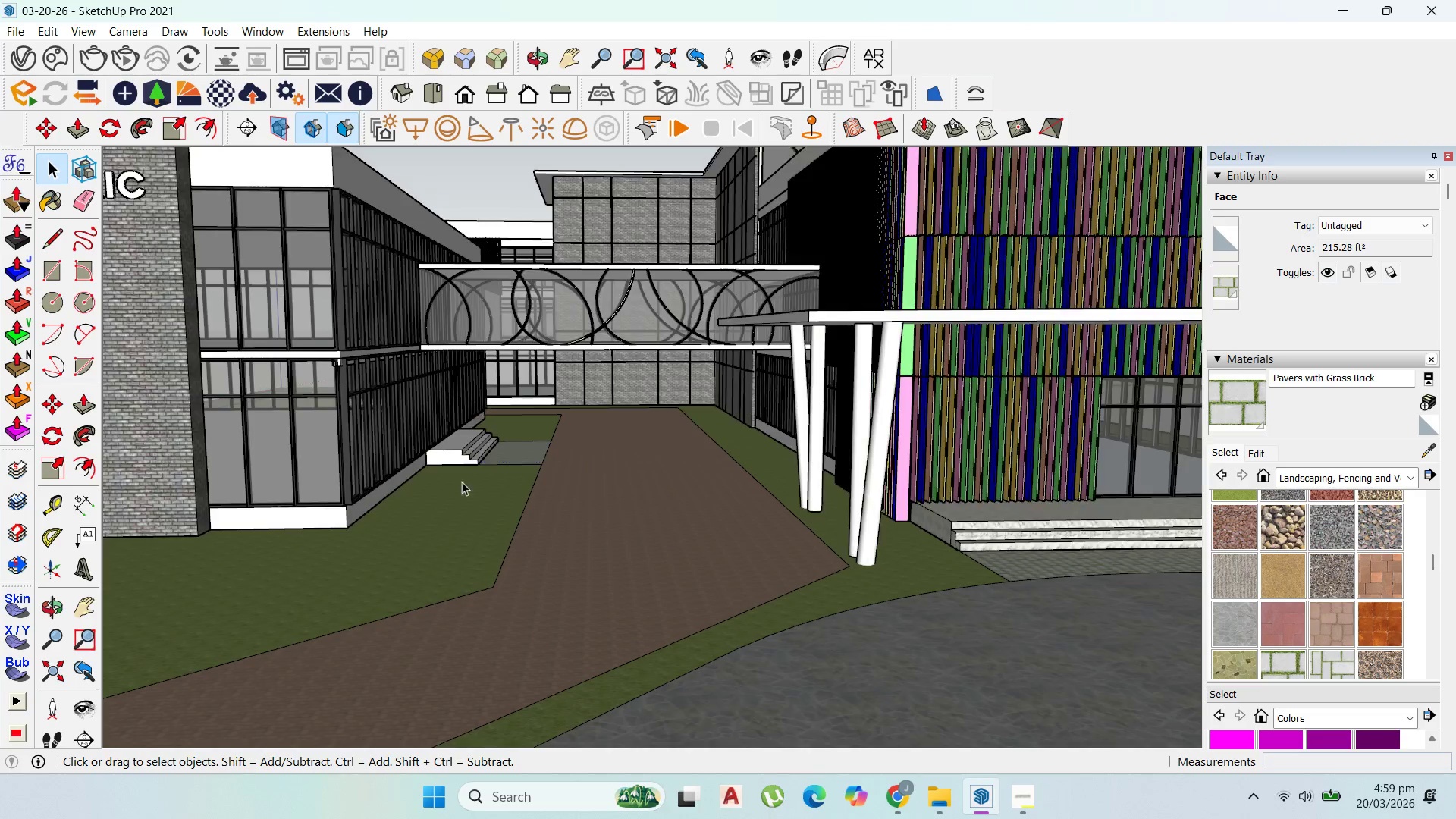 
key(Escape)
 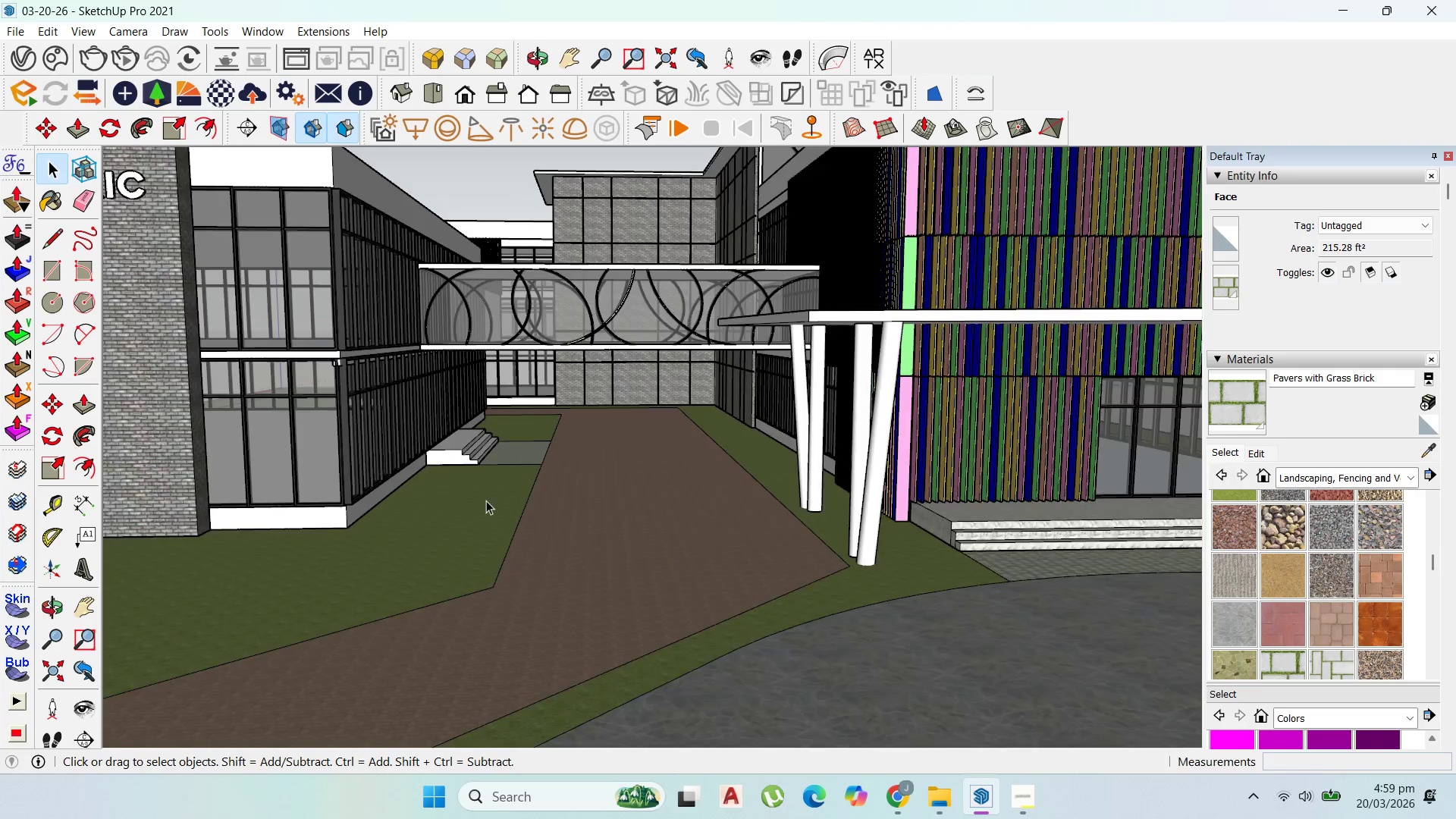 
scroll: coordinate [493, 510], scroll_direction: up, amount: 2.0
 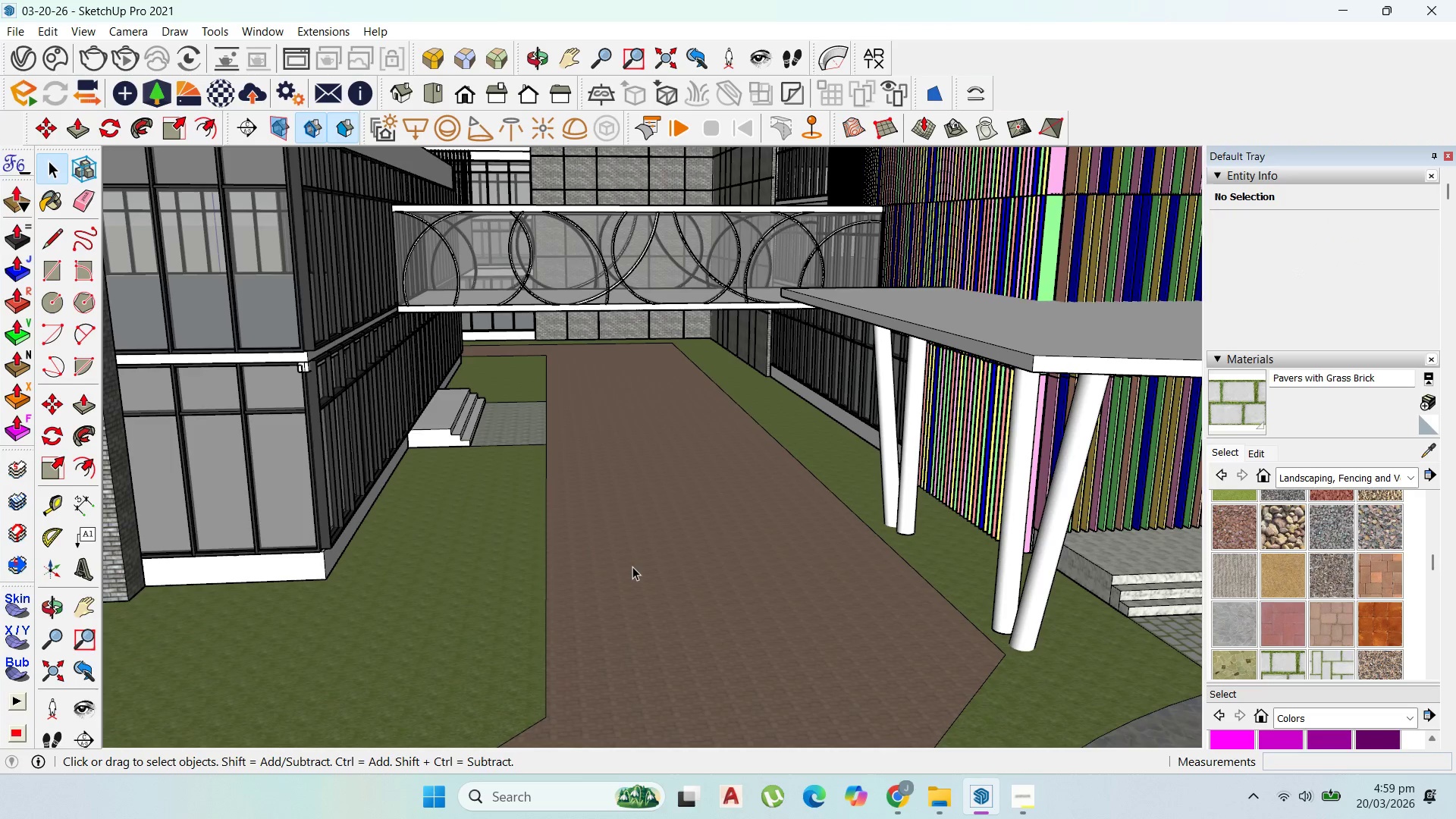 
double_click([632, 566])
 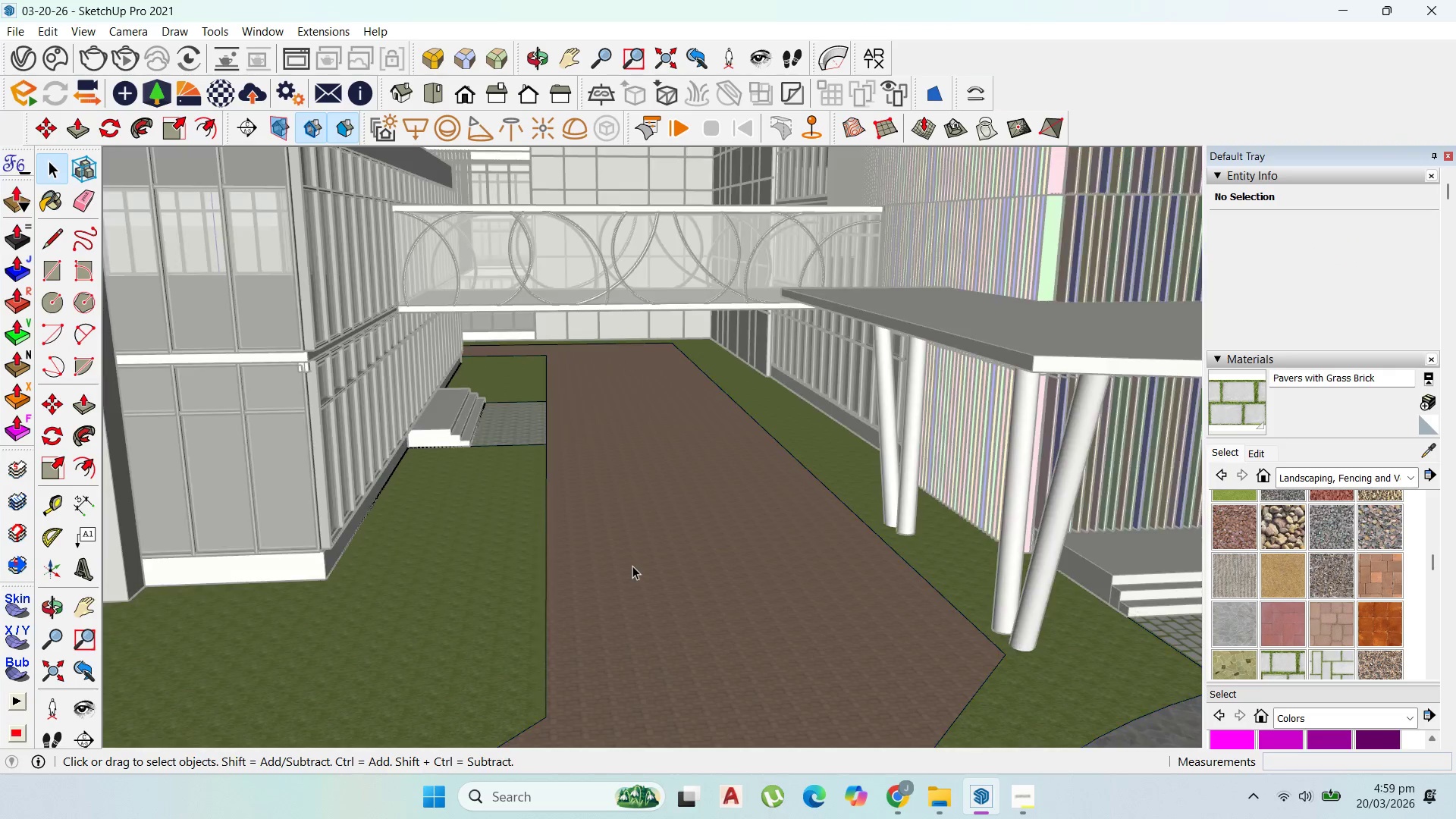 
triple_click([632, 566])
 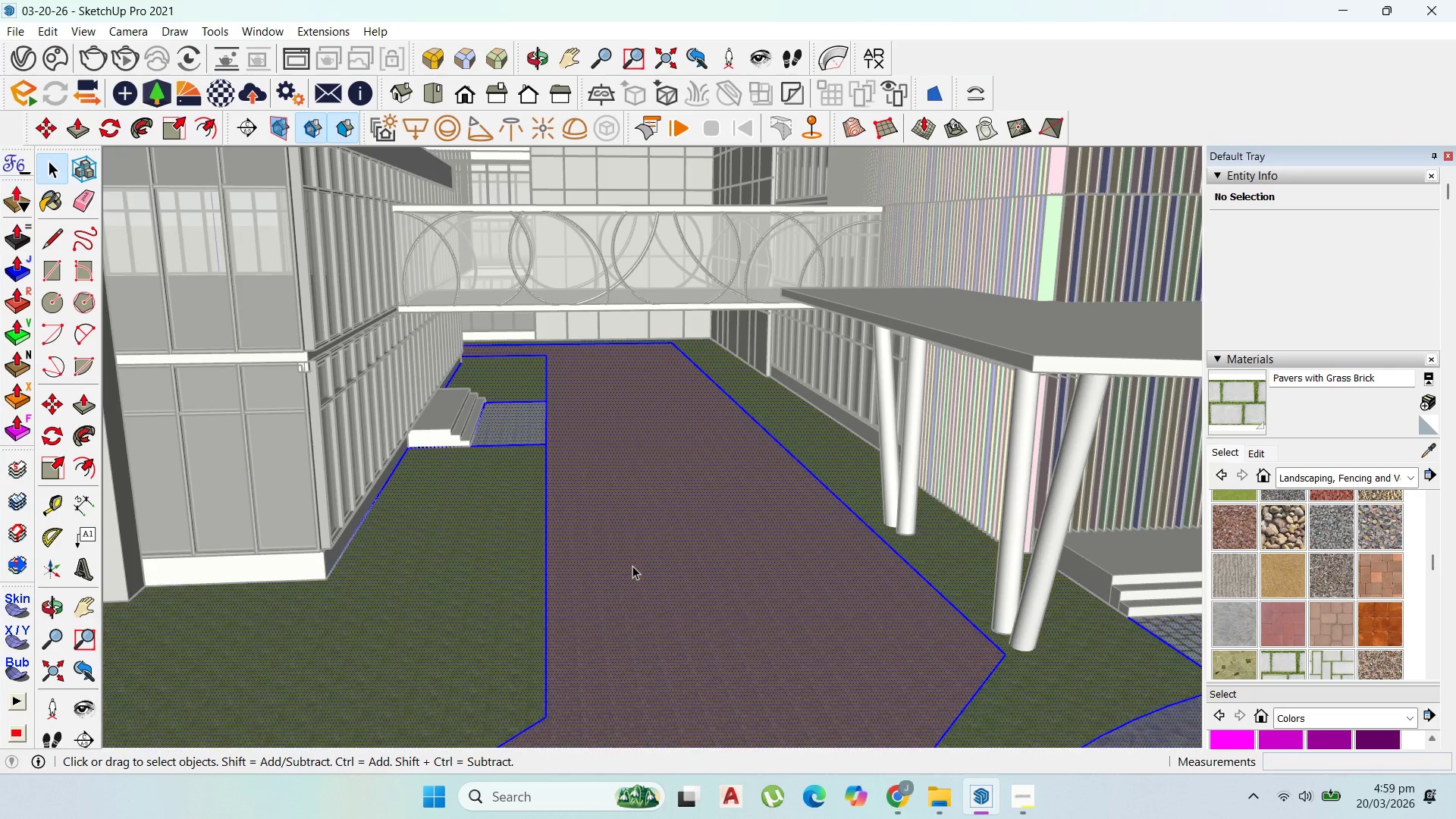 
triple_click([632, 566])
 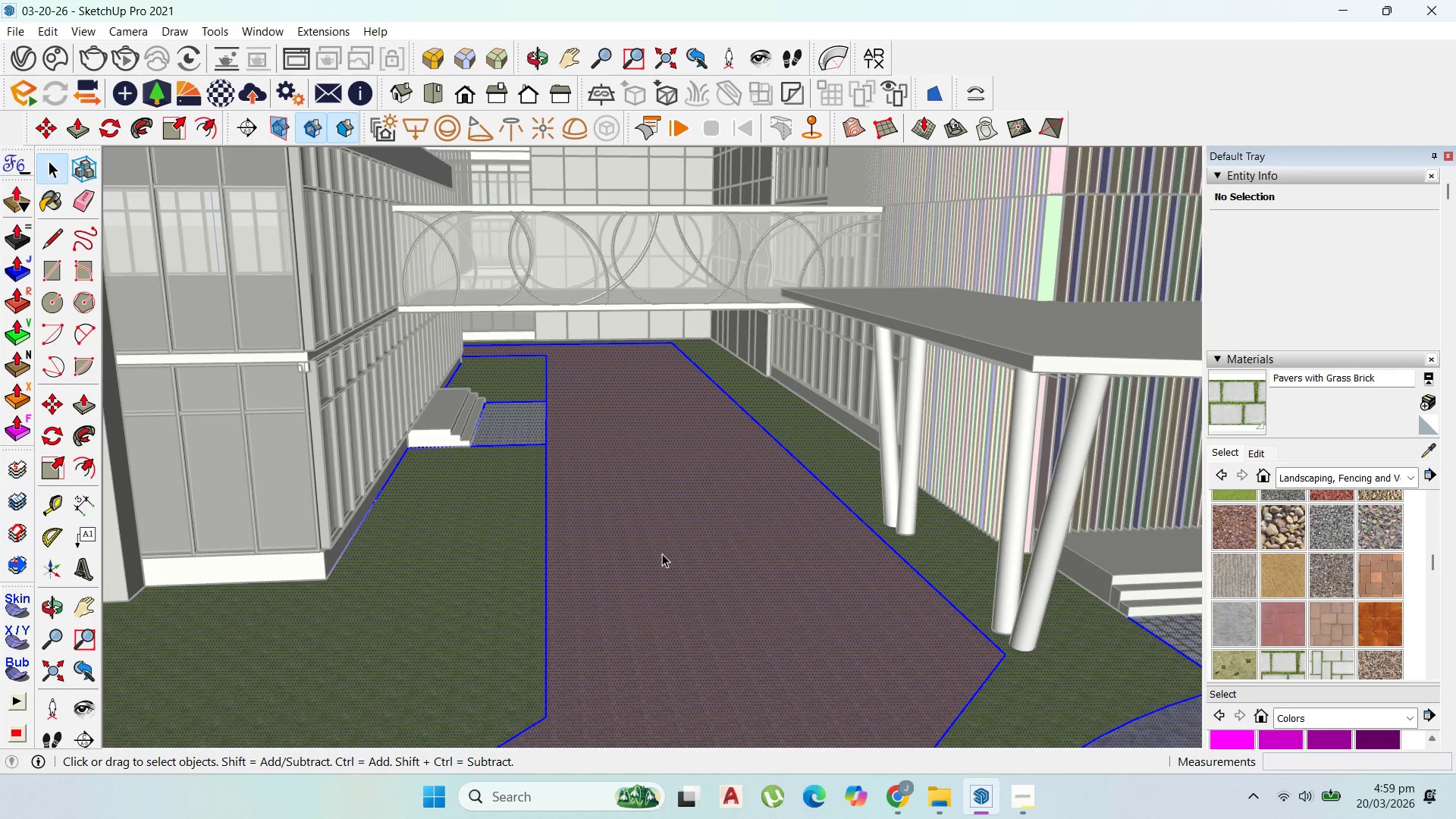 
scroll: coordinate [663, 553], scroll_direction: up, amount: 3.0
 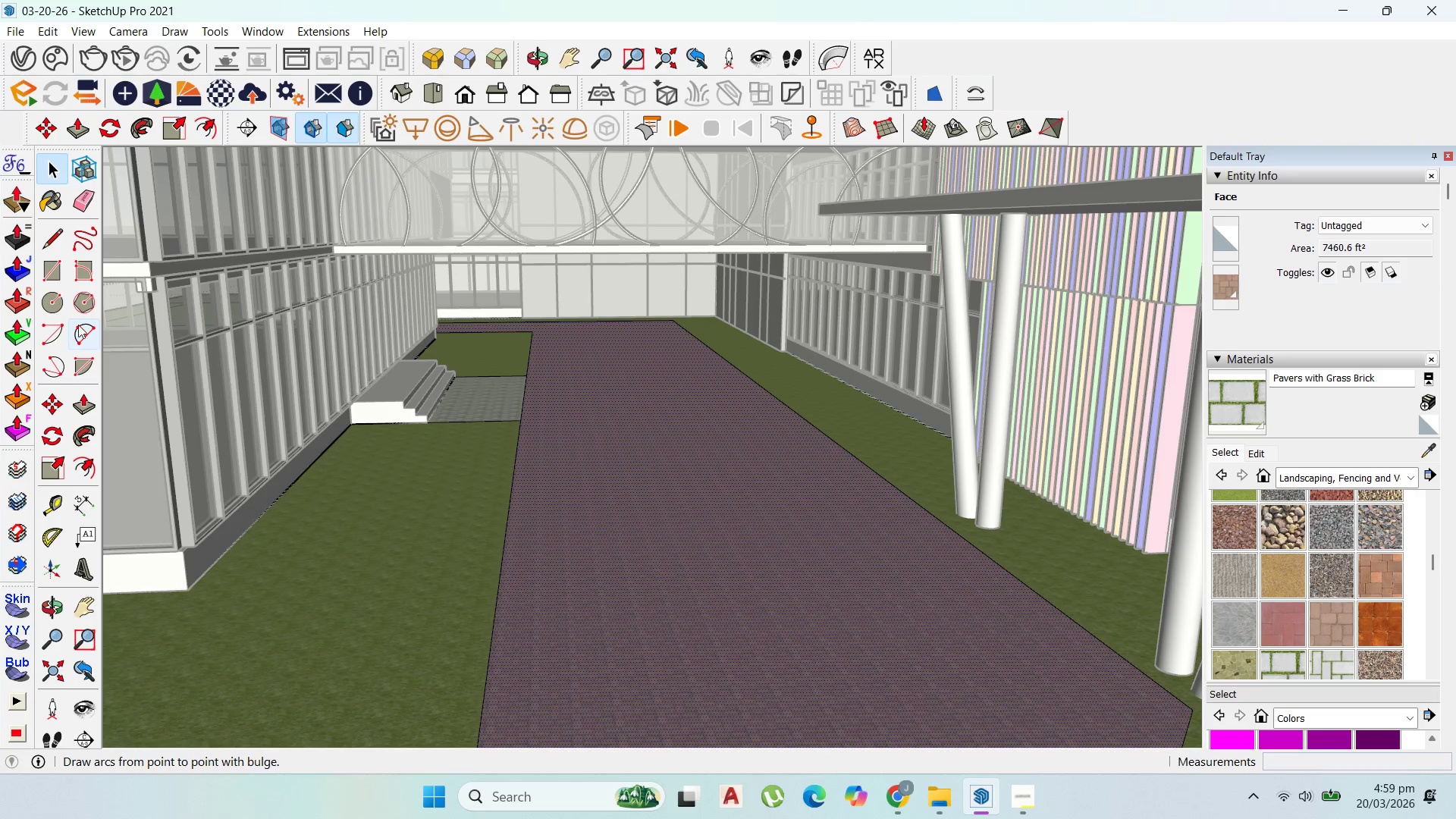 
left_click([83, 309])
 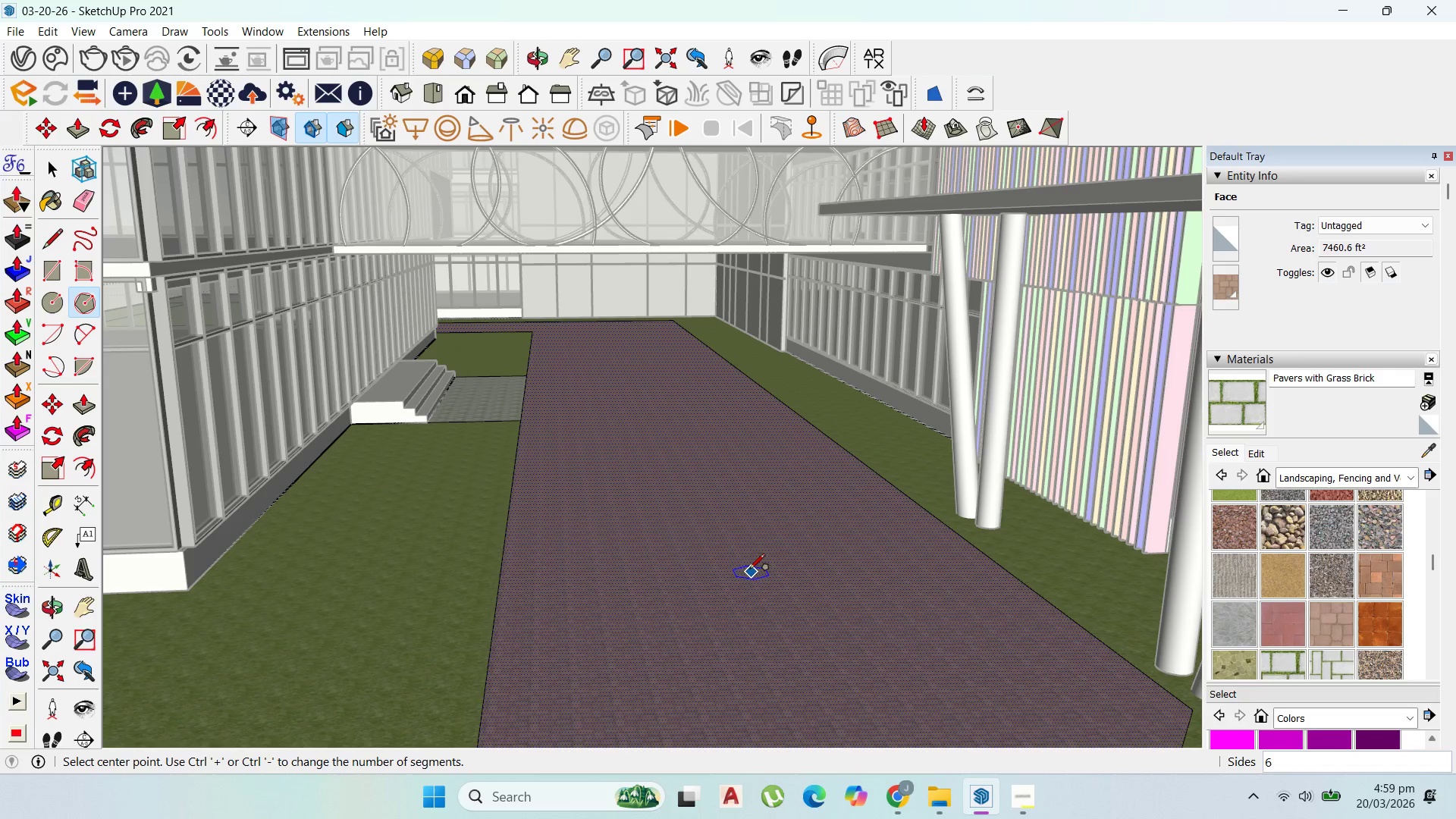 
wait(6.94)
 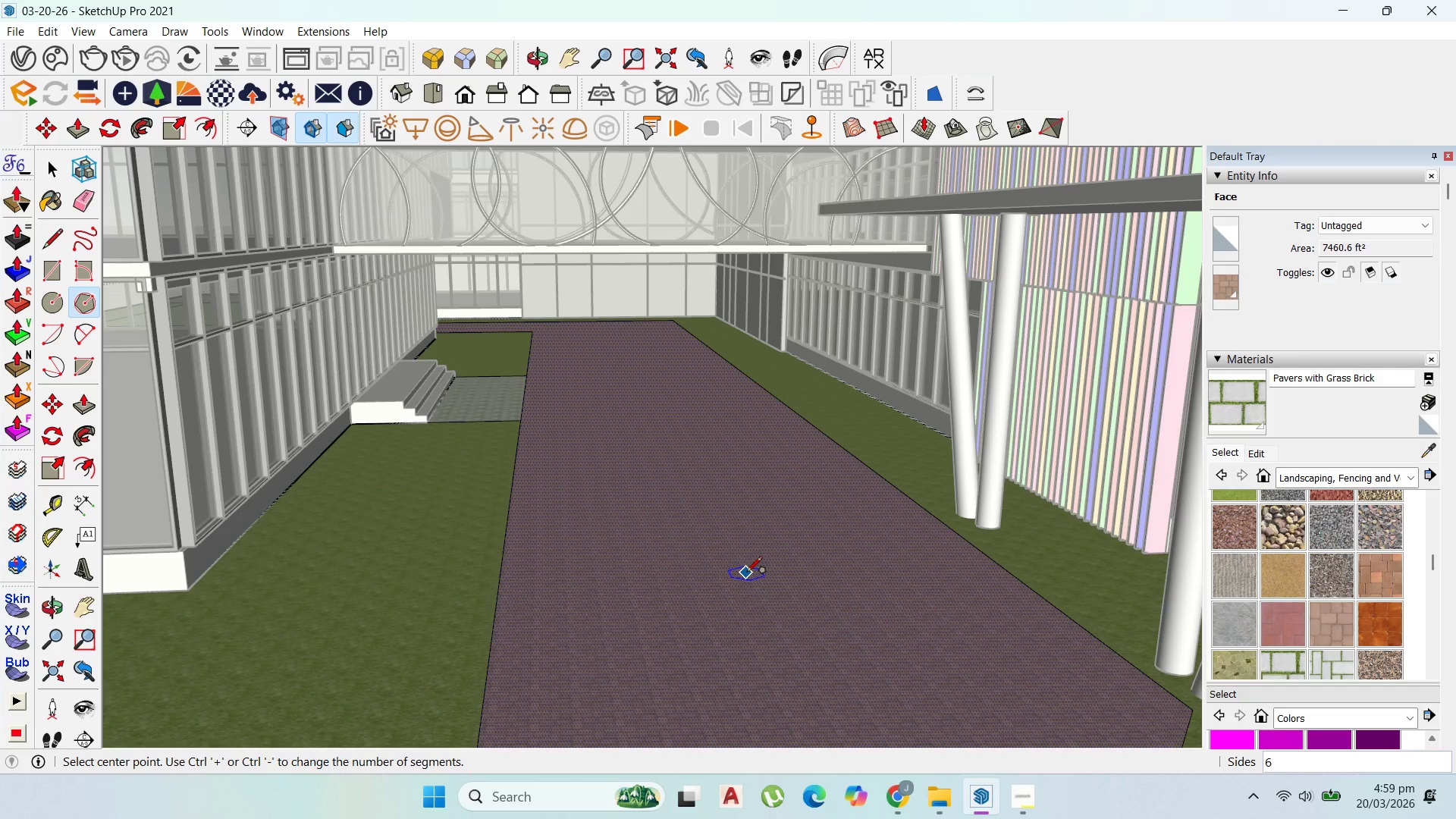 
scroll: coordinate [739, 592], scroll_direction: up, amount: 4.0
 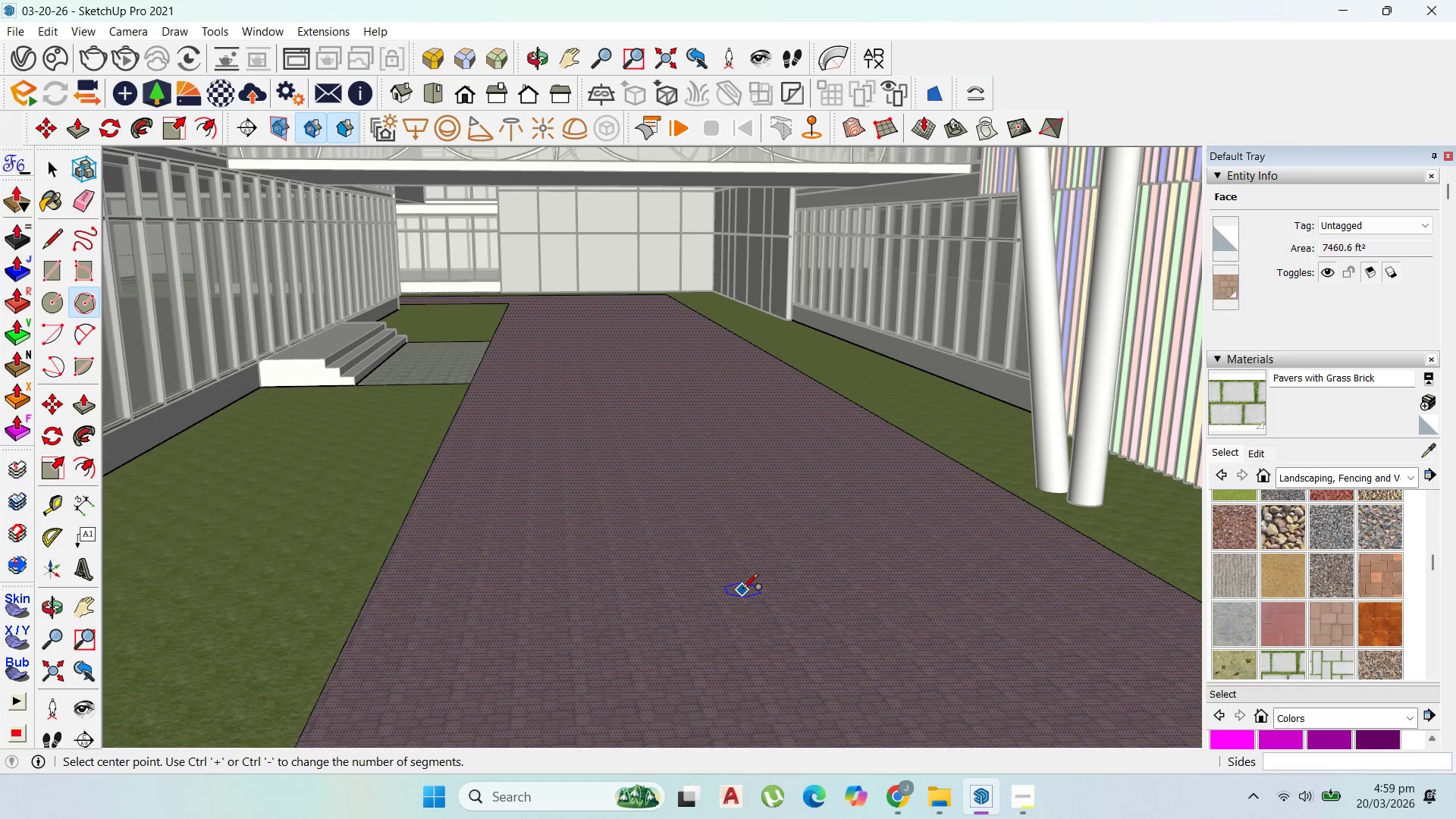 
key(6)
 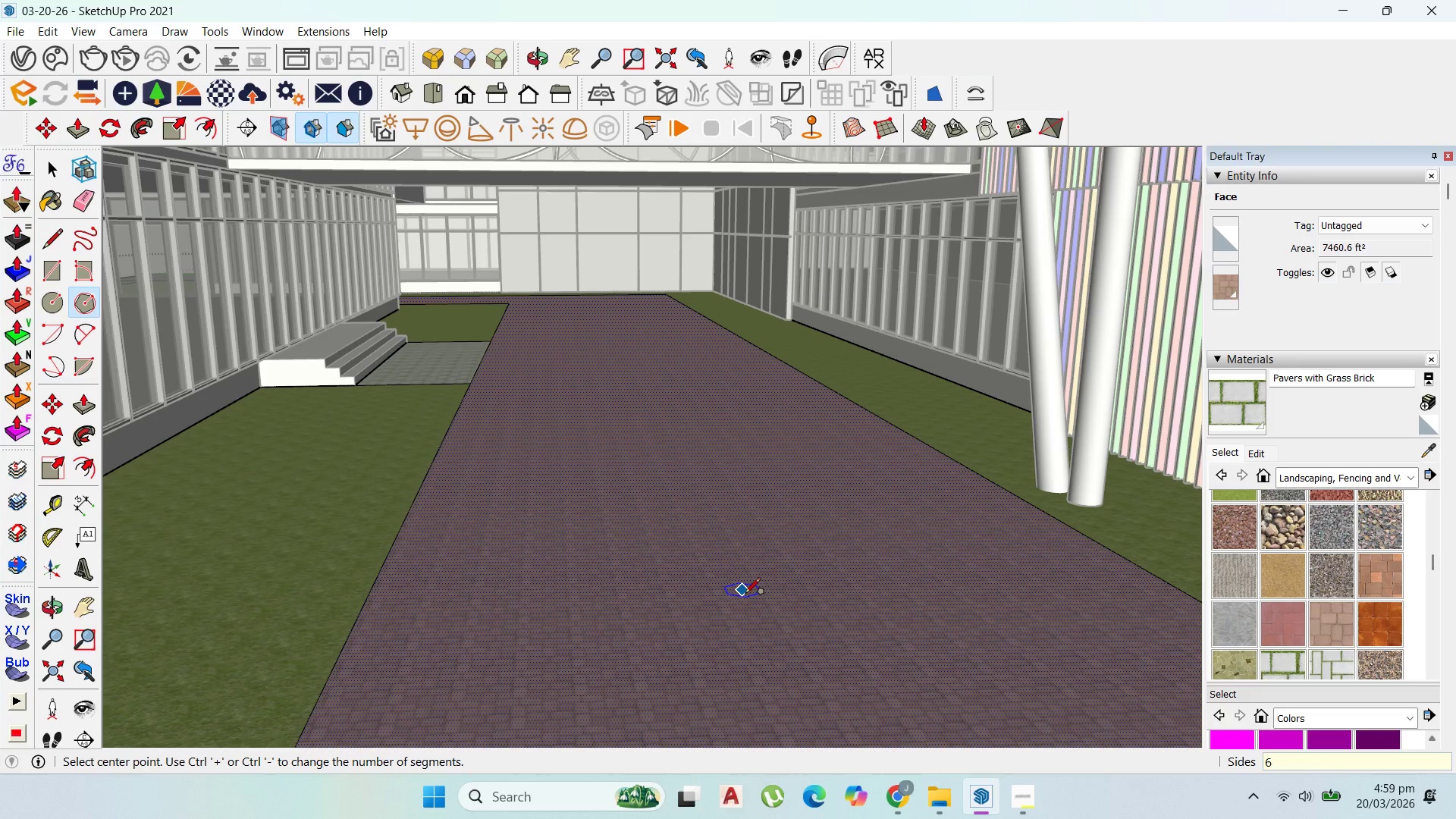 
key(Enter)
 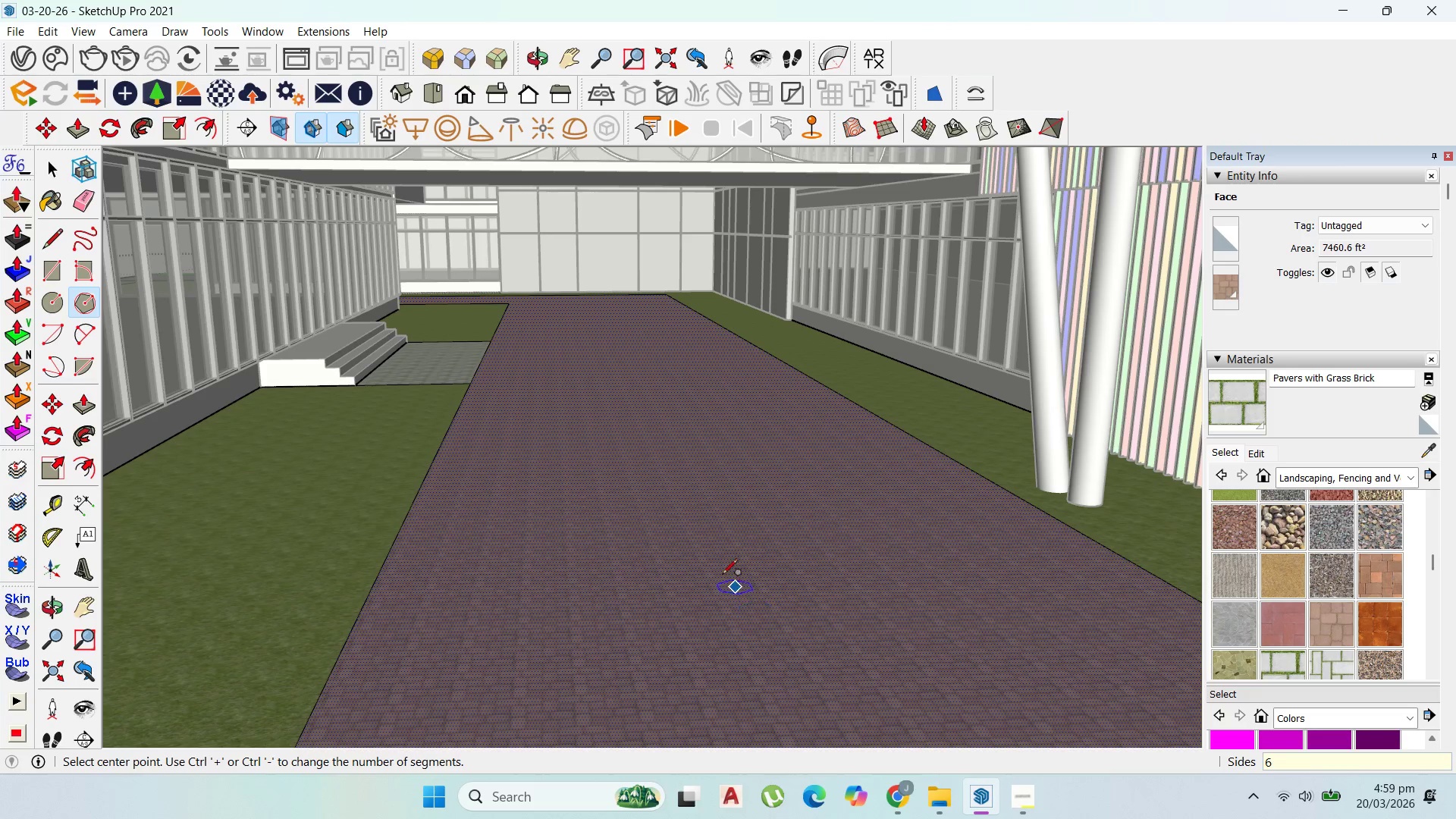 
left_click([704, 557])
 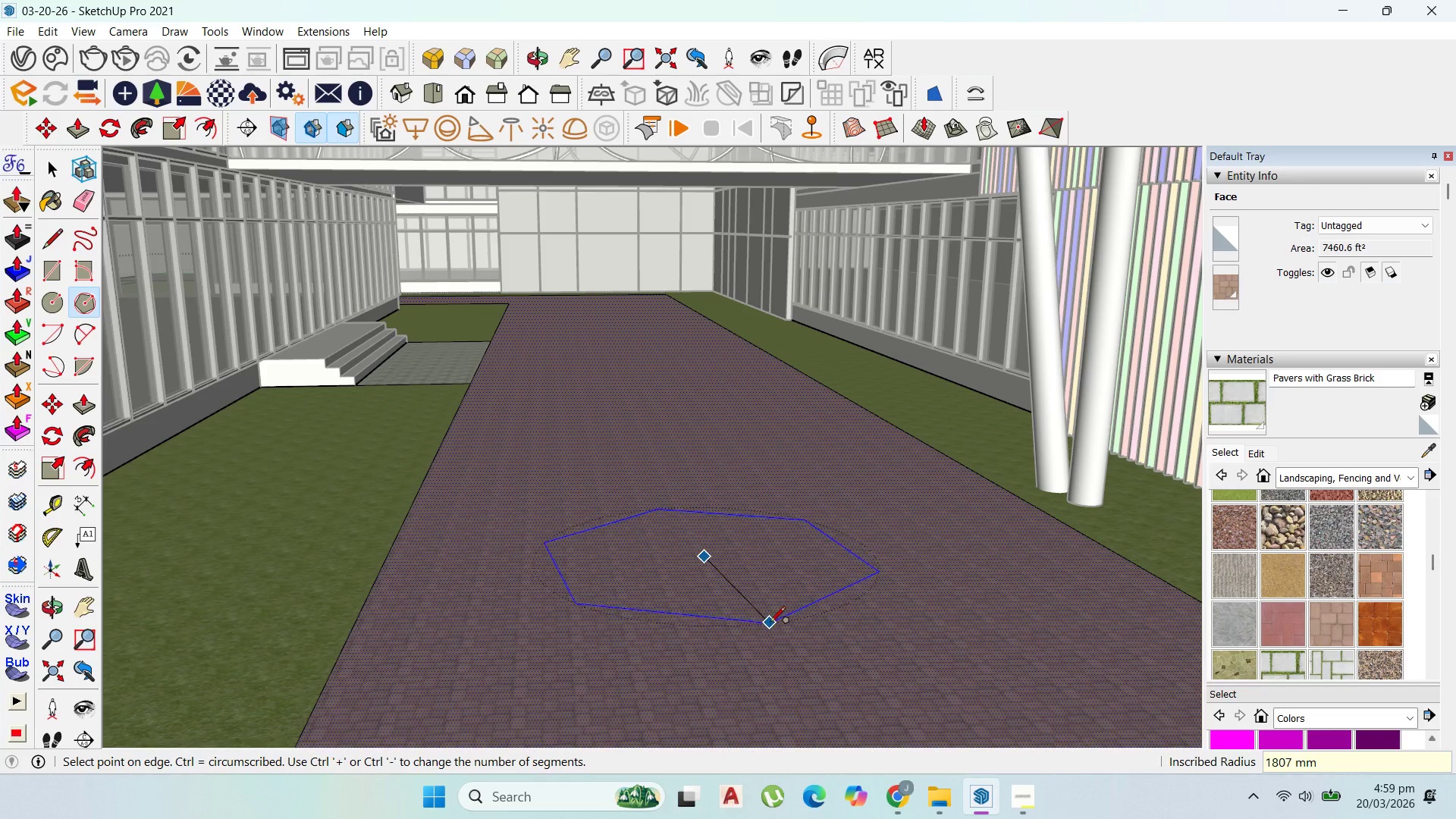 
scroll: coordinate [855, 657], scroll_direction: down, amount: 6.0
 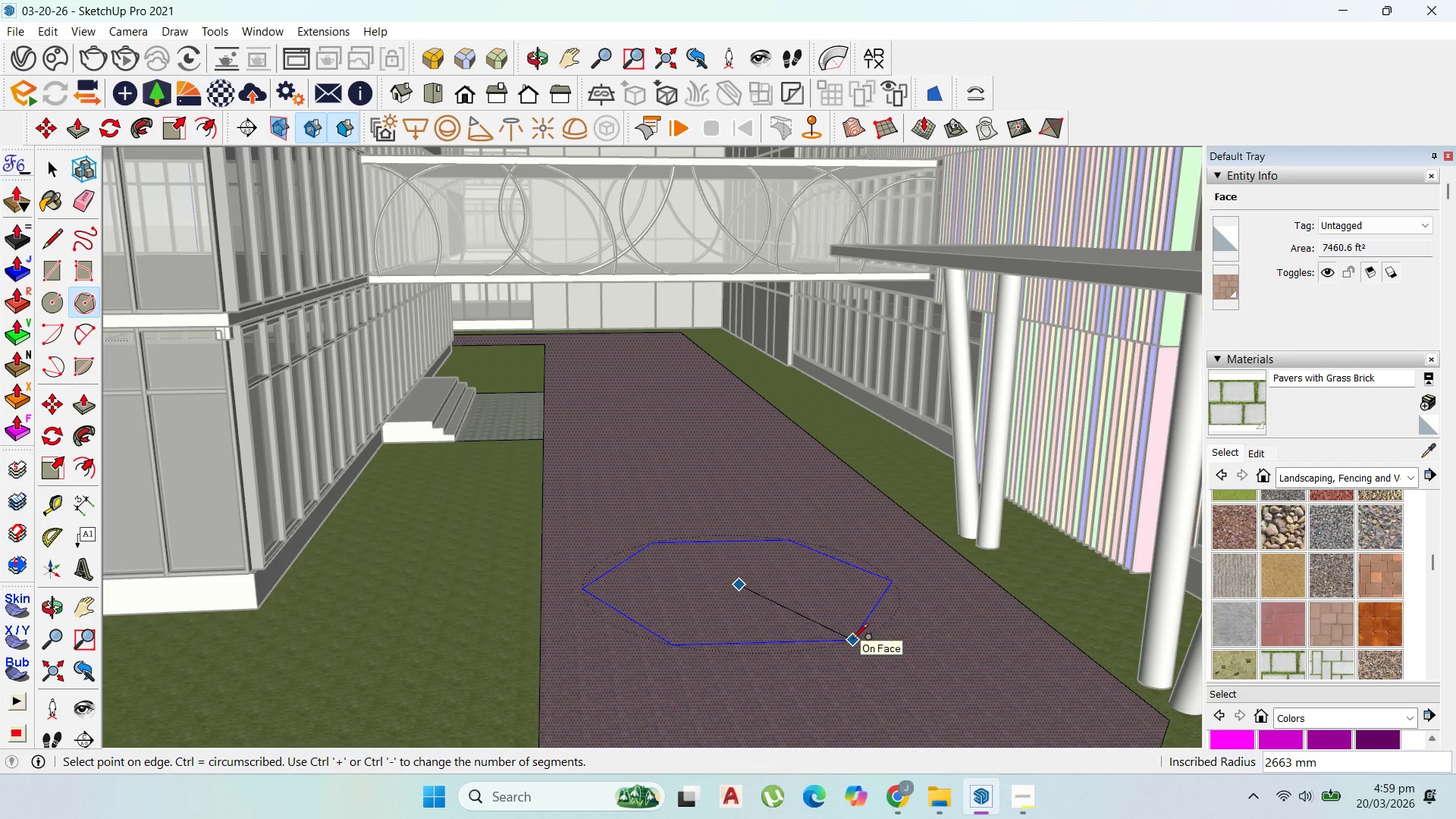 
key(Escape)
 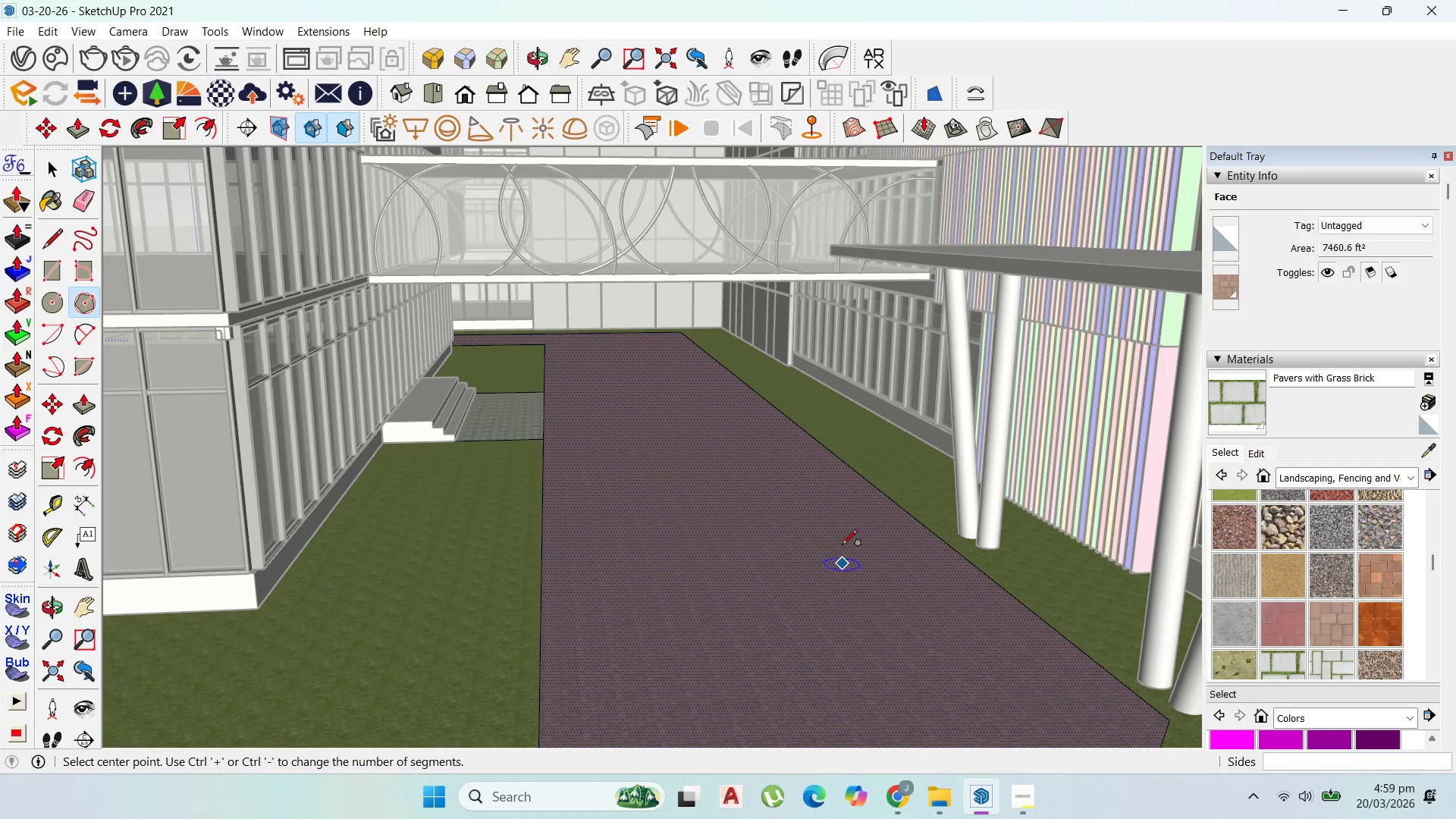 
scroll: coordinate [641, 366], scroll_direction: up, amount: 2.0
 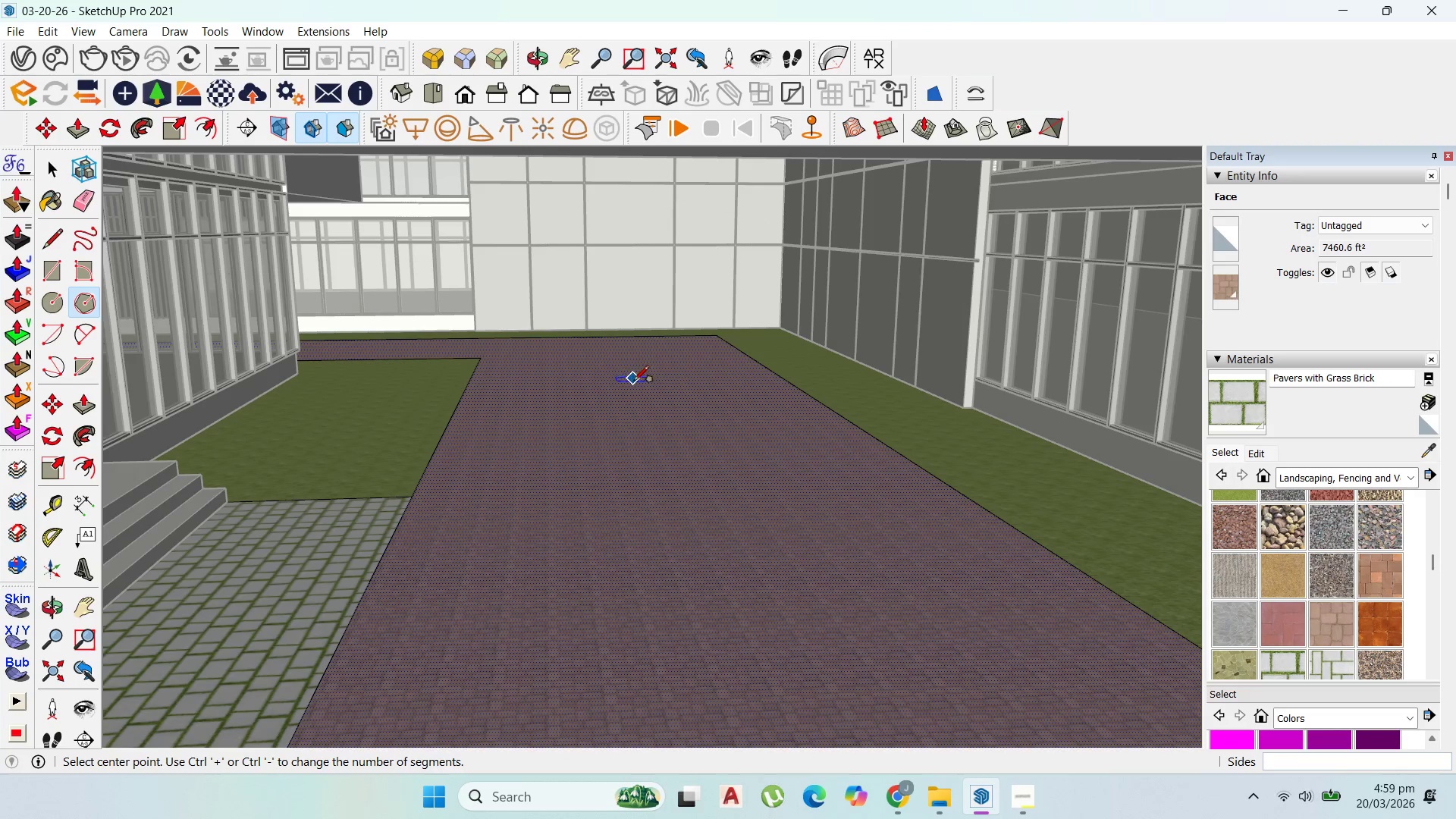 
scroll: coordinate [738, 480], scroll_direction: down, amount: 28.0
 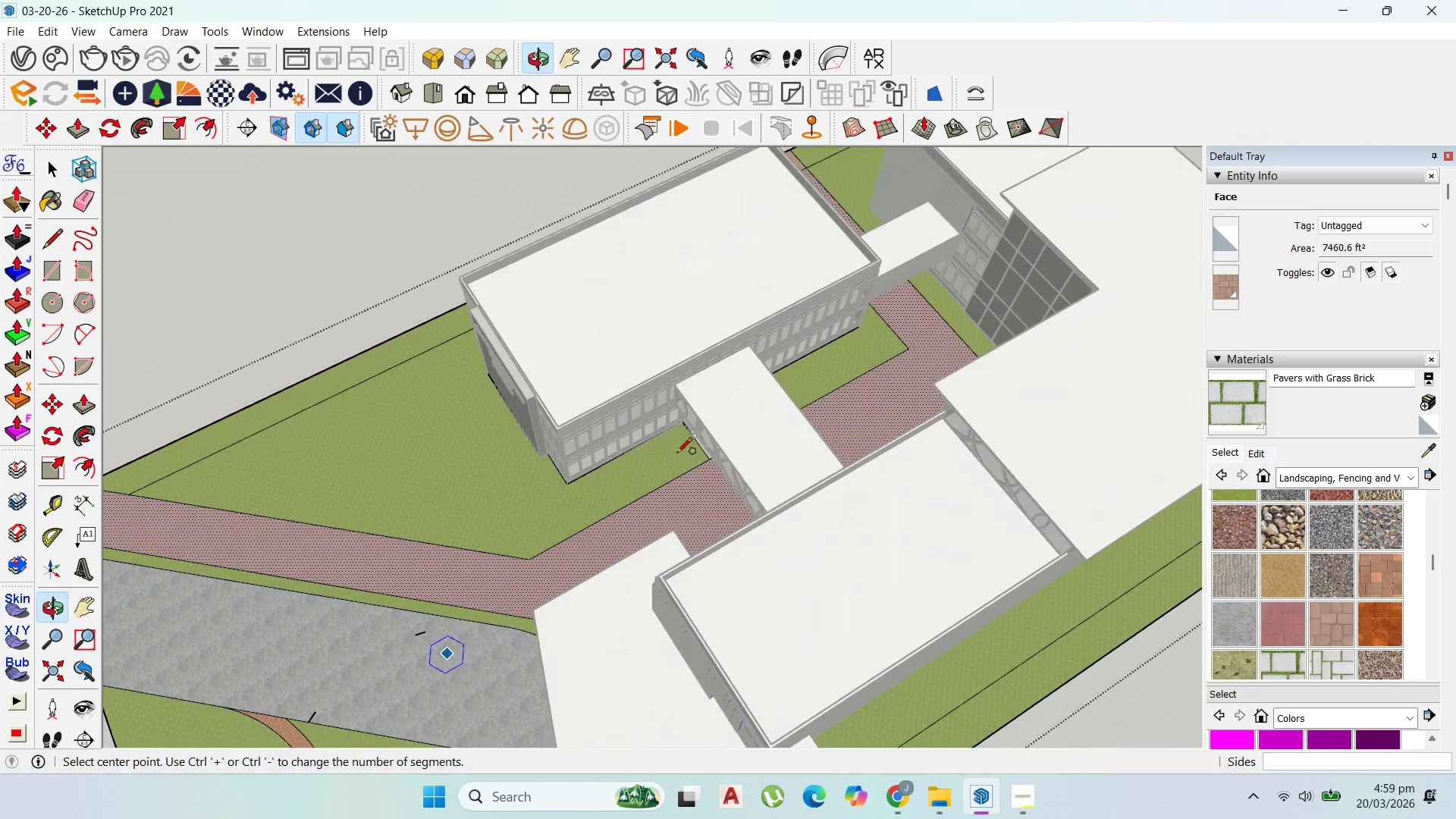 
scroll: coordinate [792, 388], scroll_direction: up, amount: 1.0
 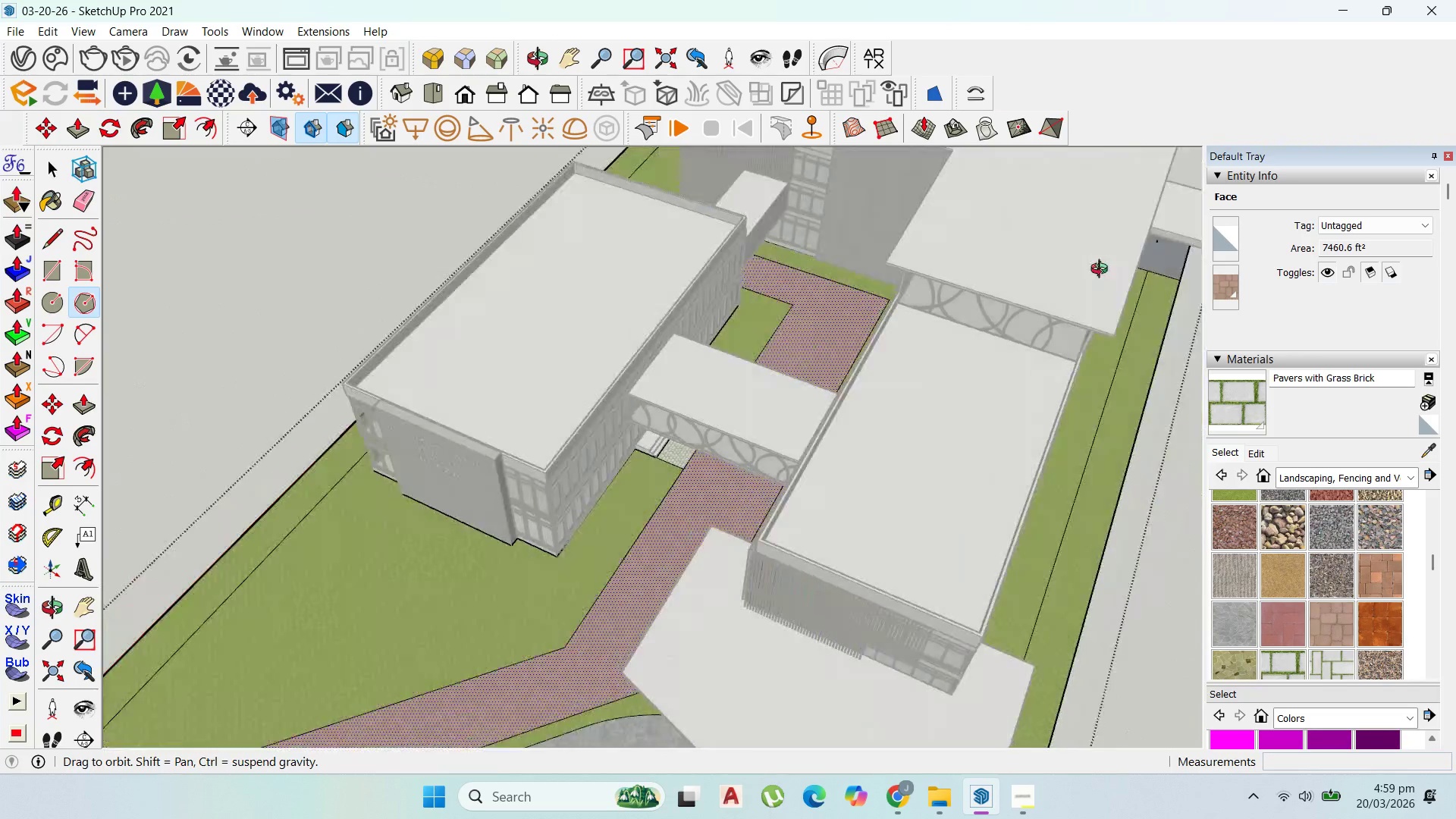 
scroll: coordinate [723, 428], scroll_direction: down, amount: 8.0
 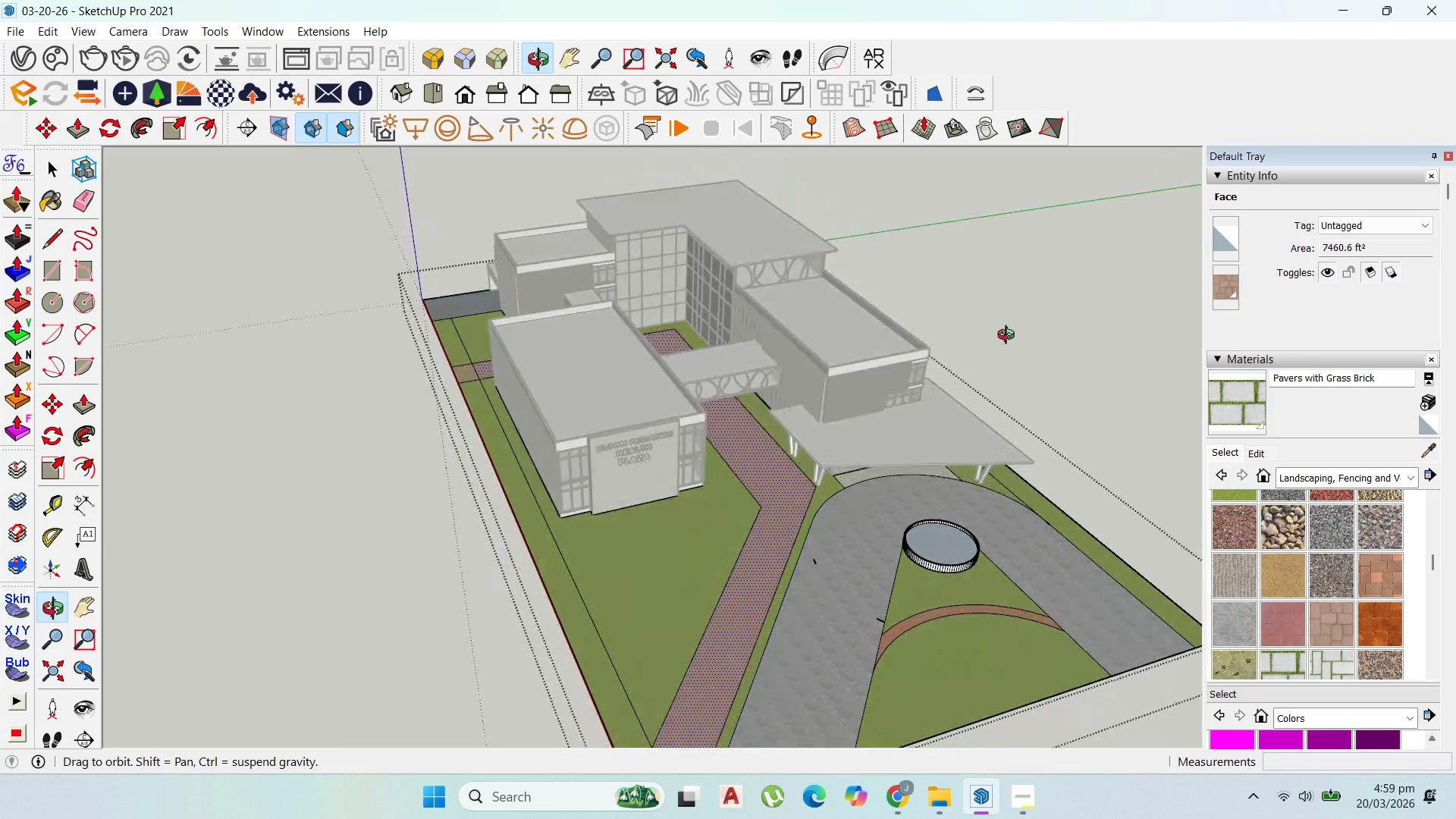 
scroll: coordinate [723, 454], scroll_direction: up, amount: 13.0
 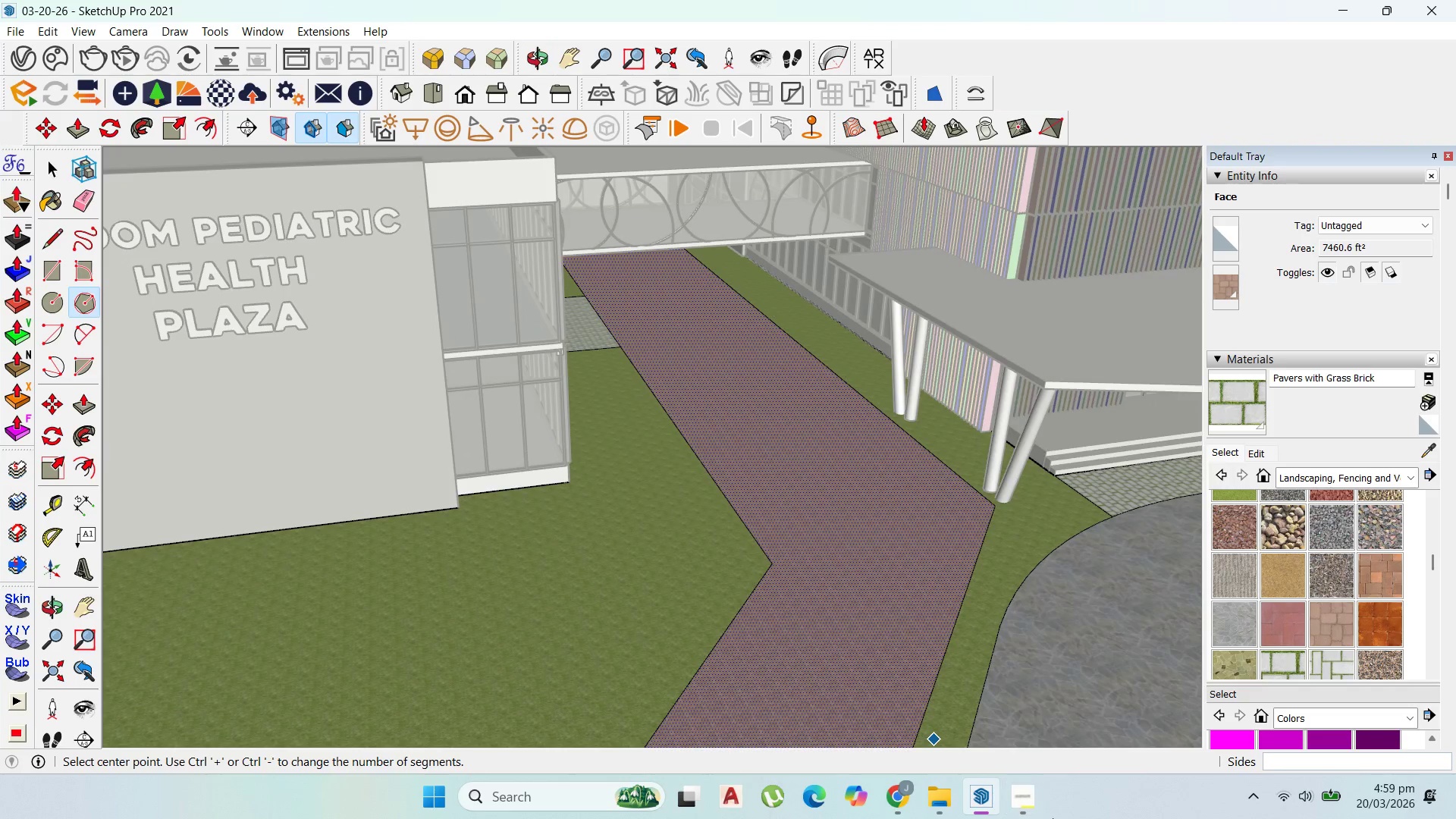 
left_click([1026, 801])